 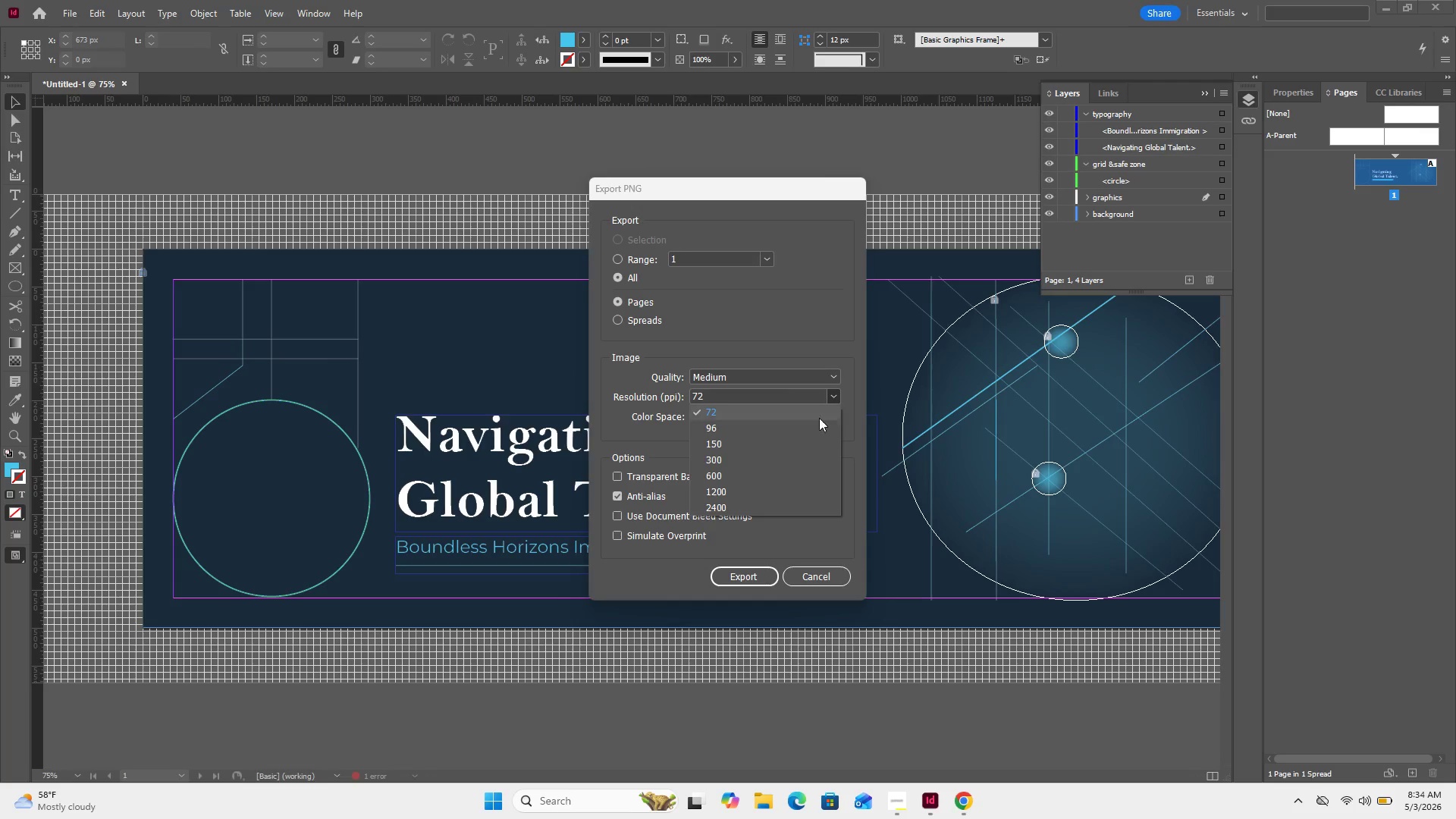 
left_click([808, 515])
 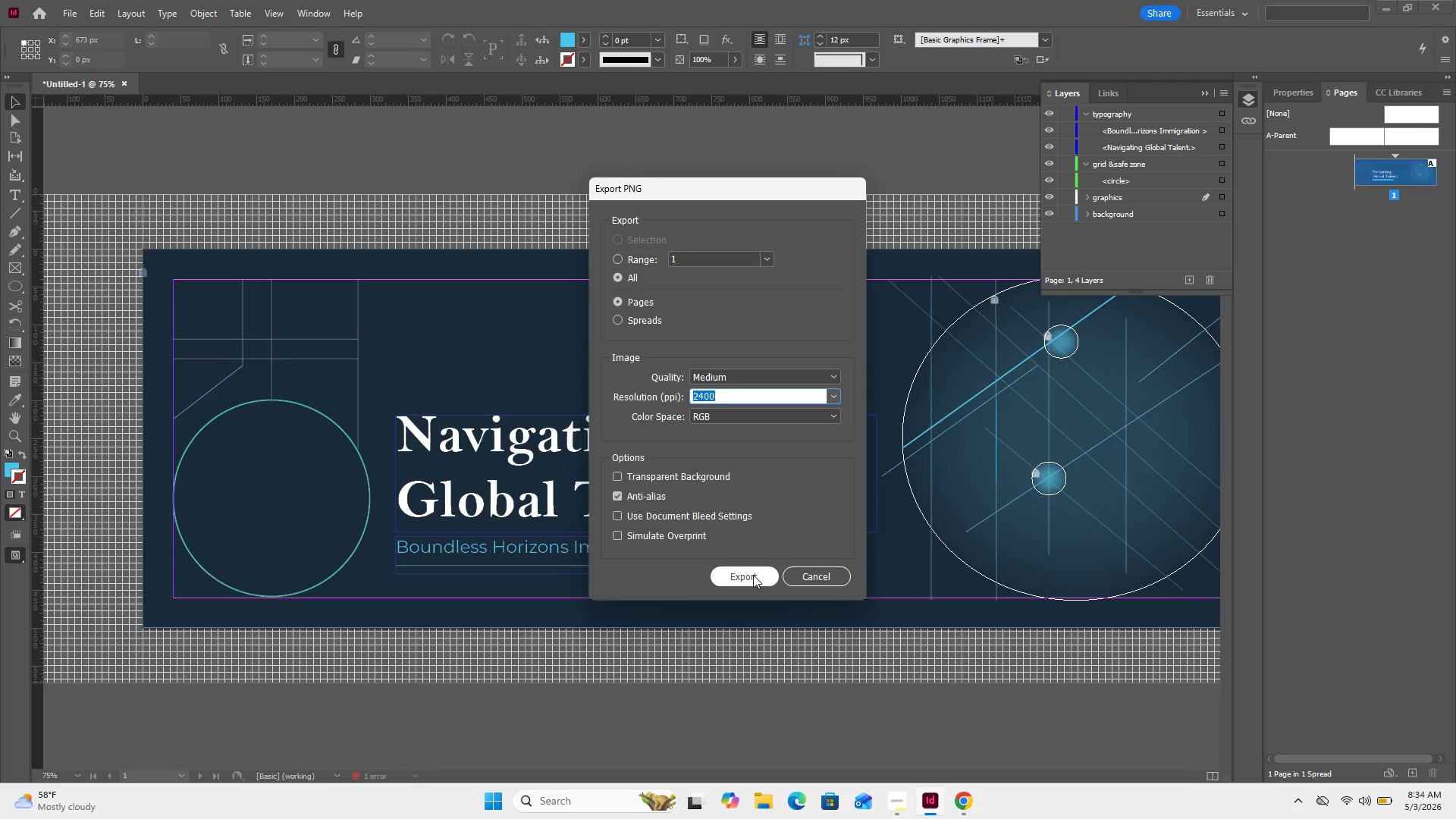 
left_click([753, 575])
 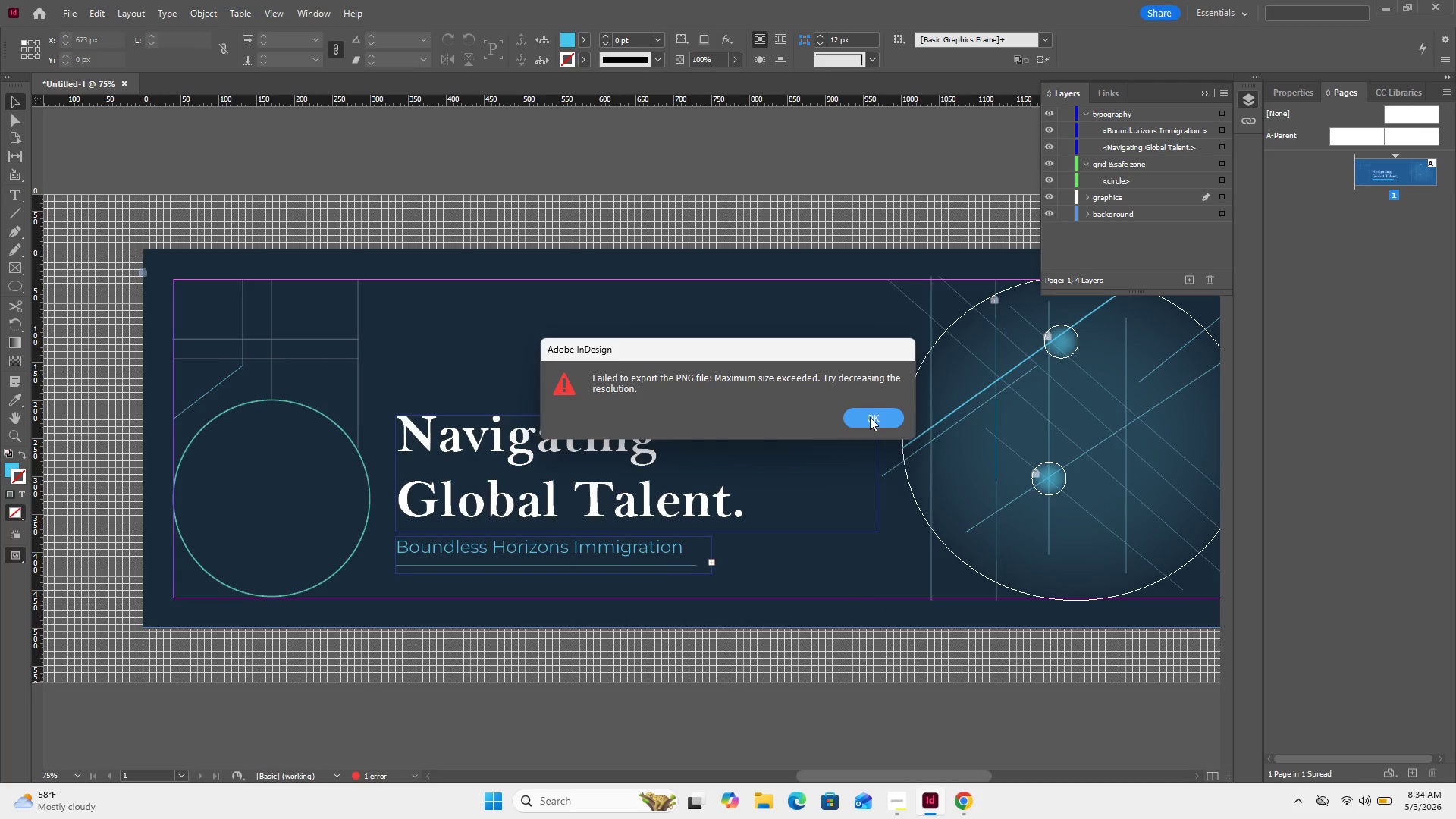 
left_click([870, 417])
 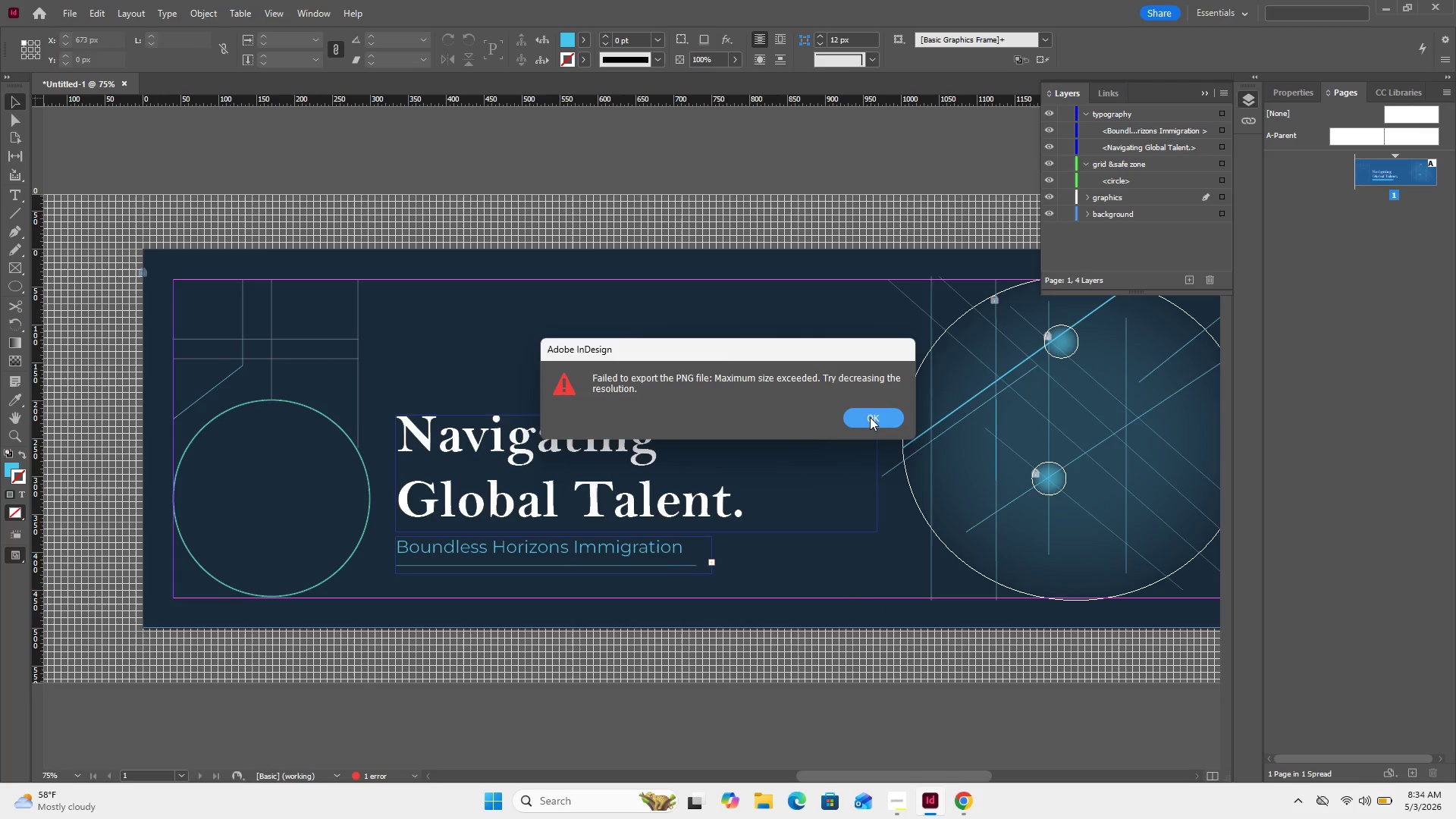 
left_click([870, 417])
 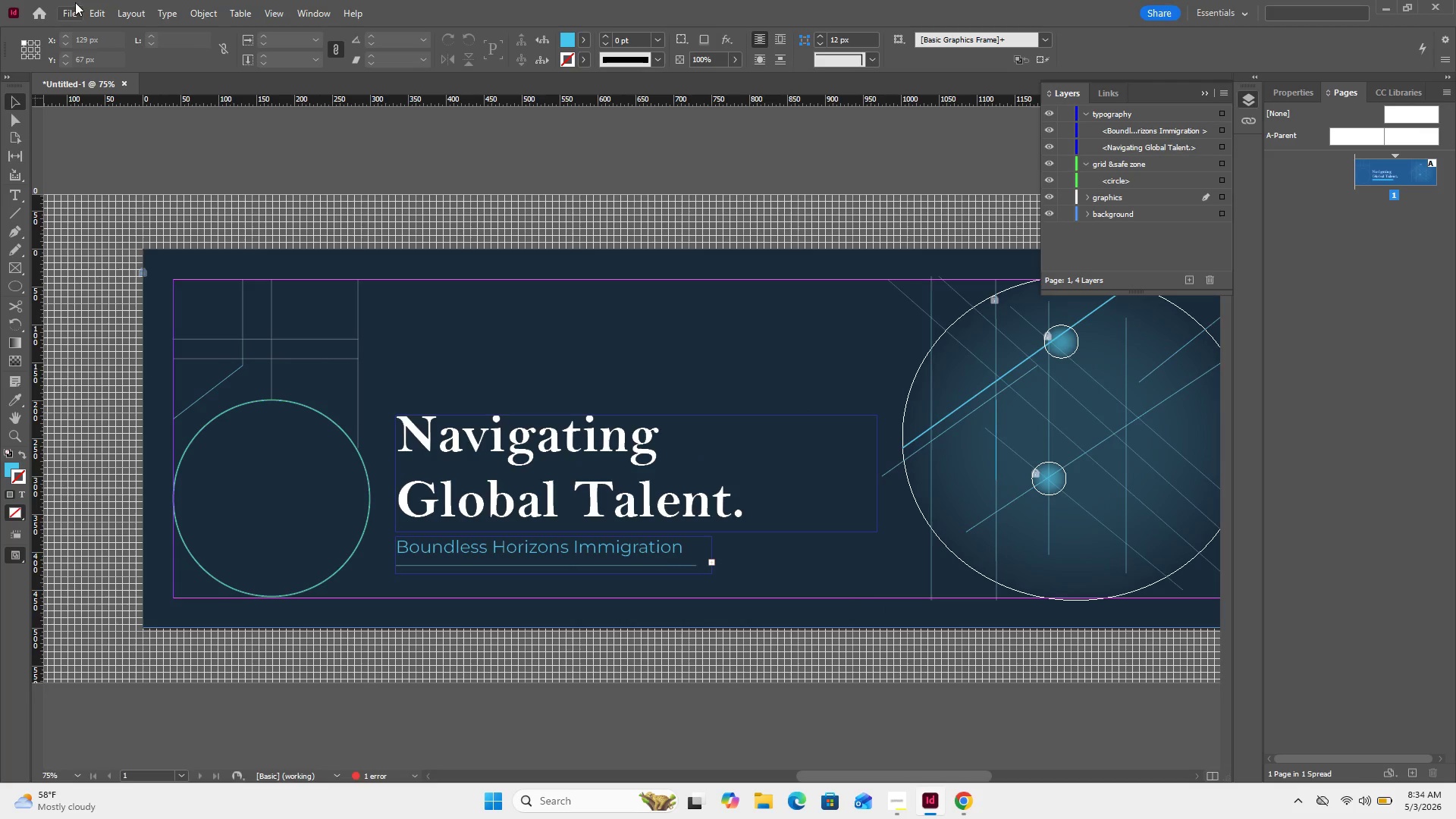 
left_click([75, 2])
 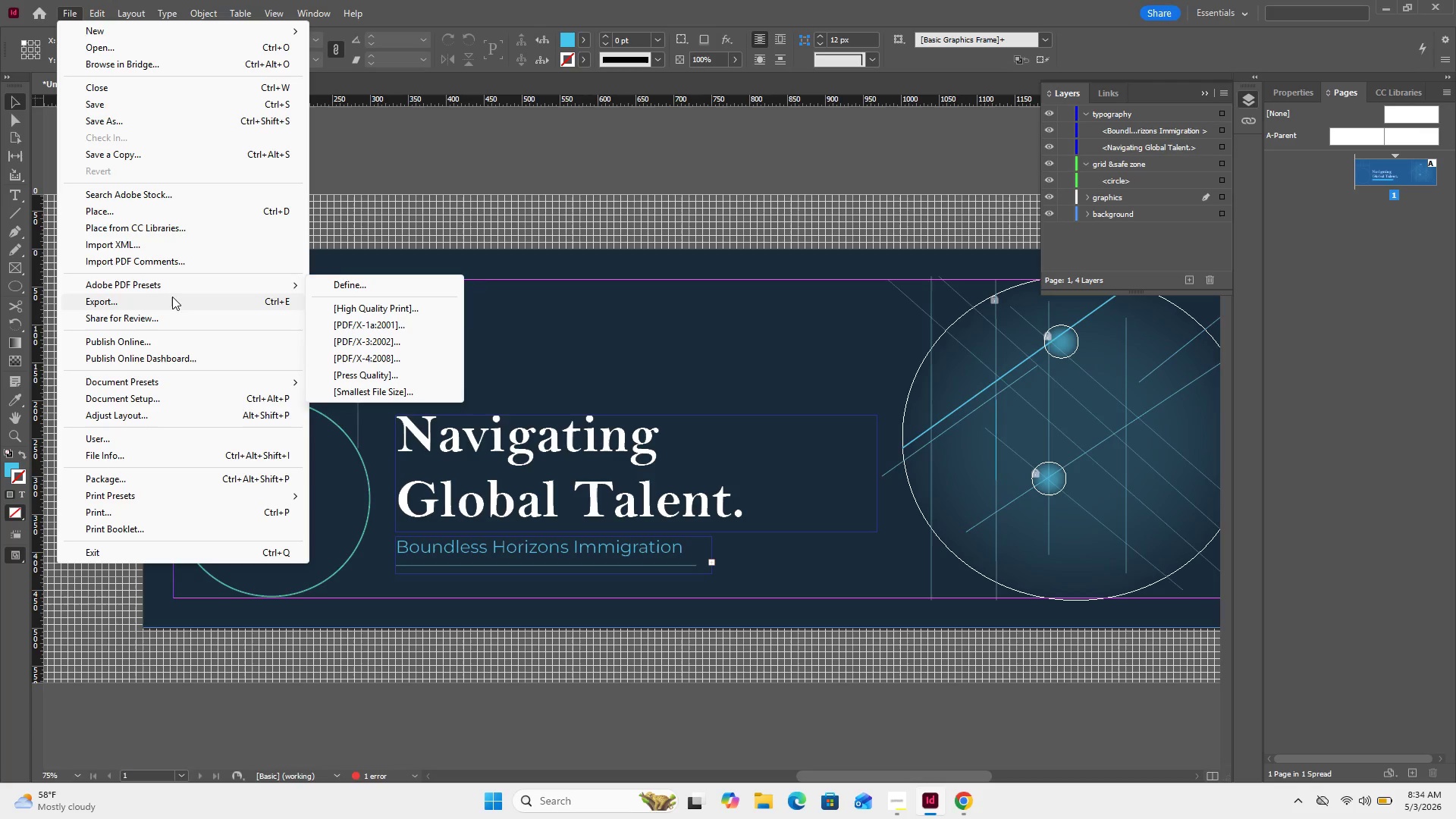 
left_click([682, 381])
 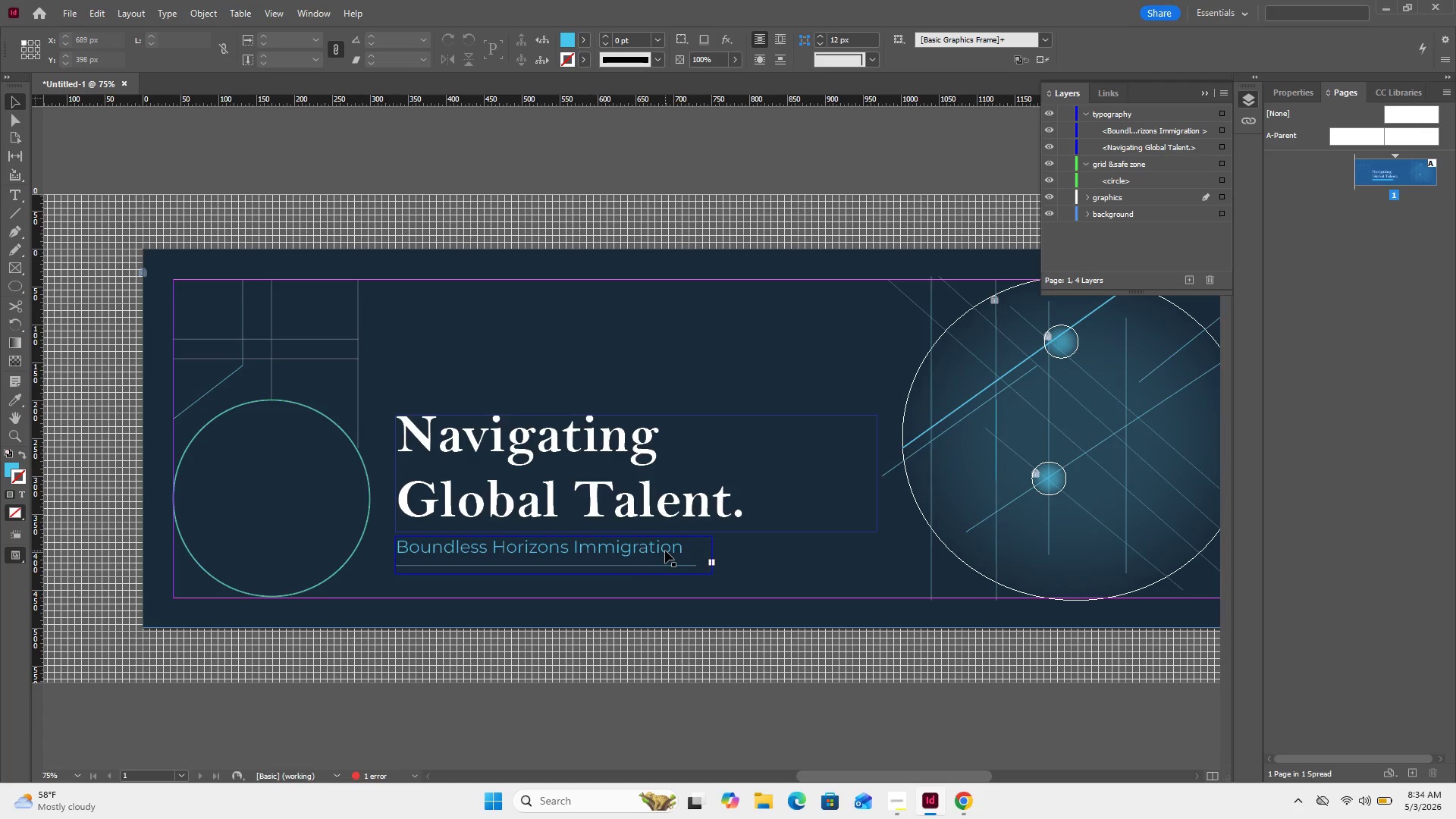 
double_click([665, 551])
 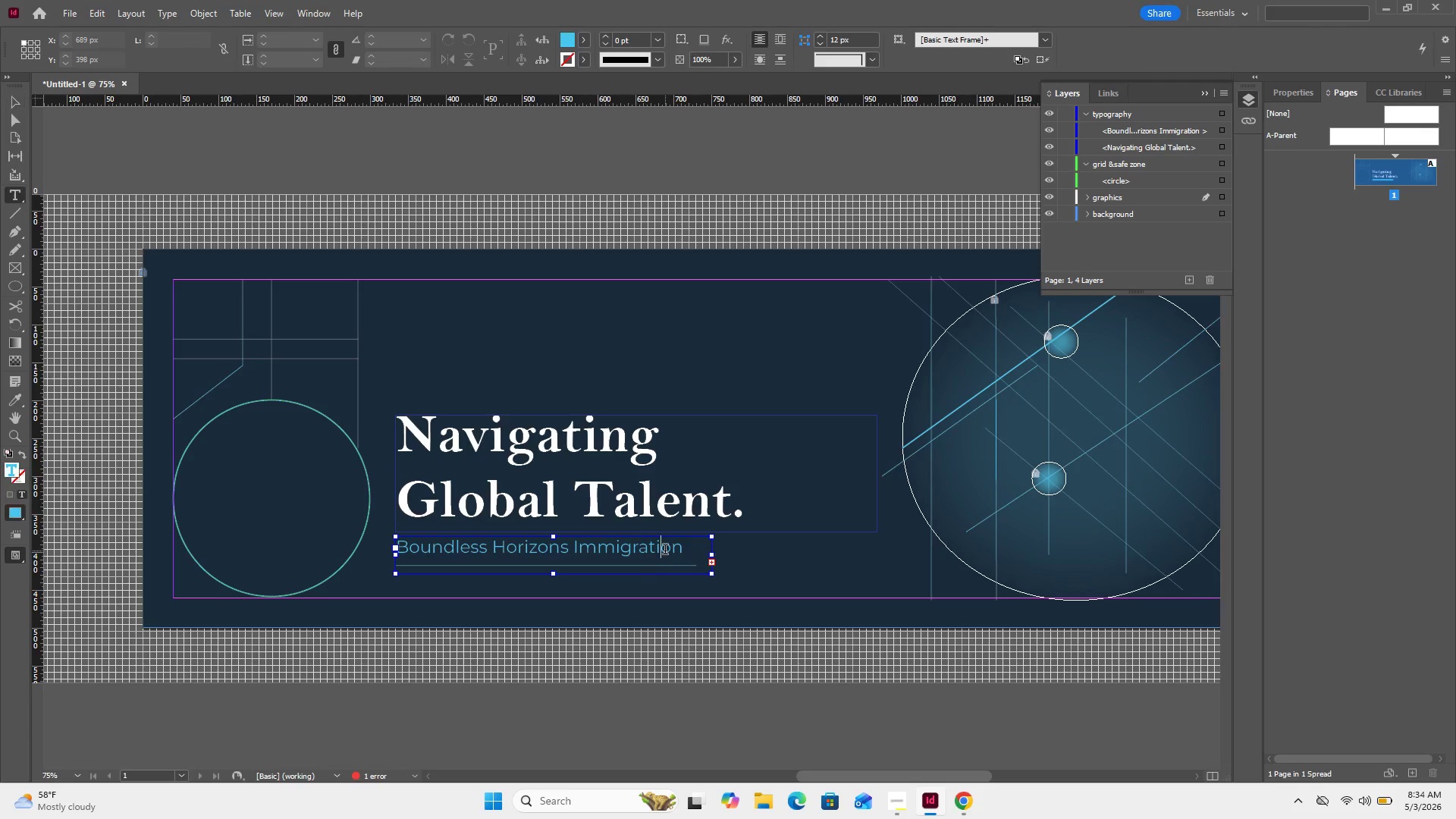 
triple_click([665, 551])
 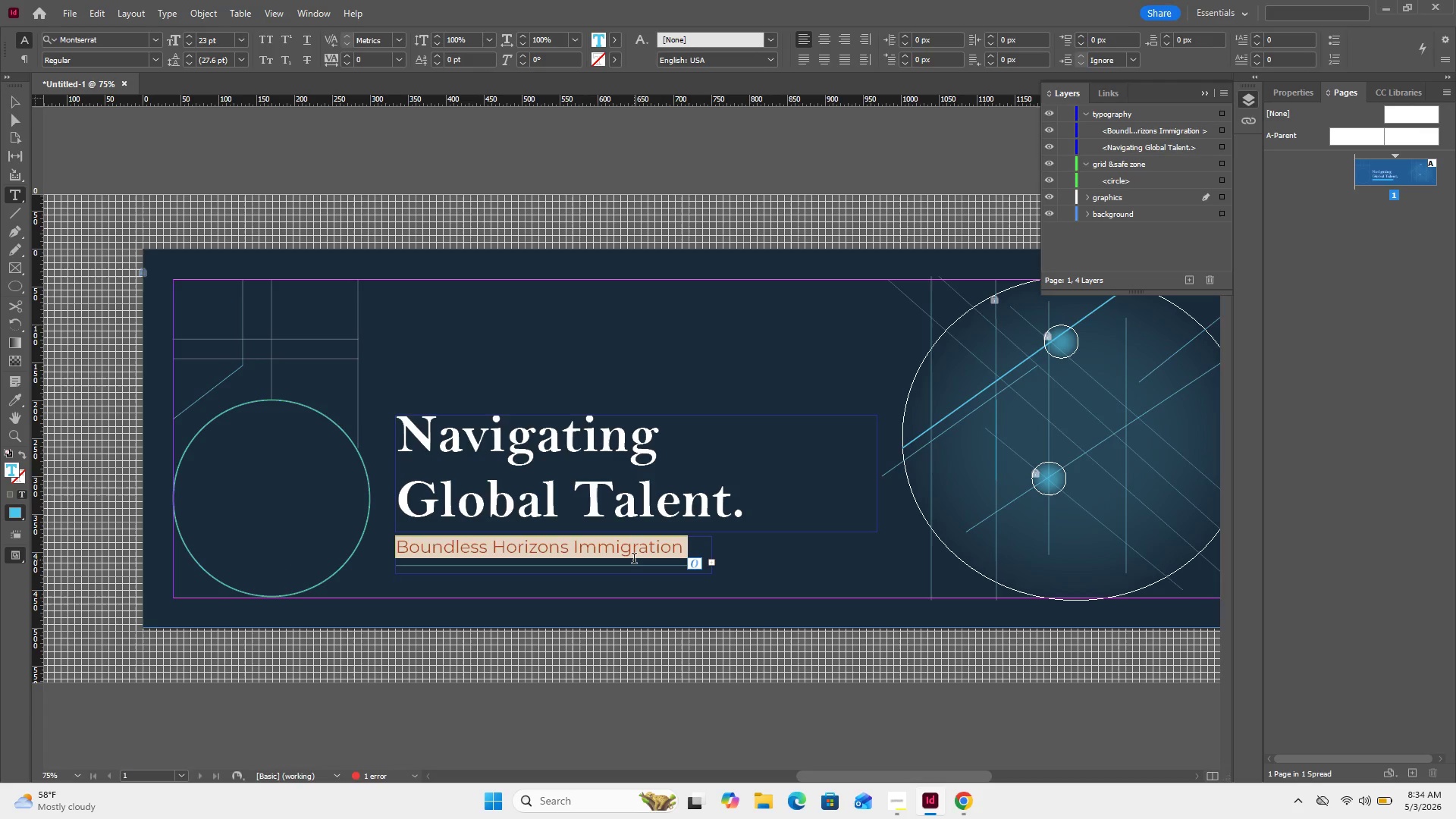 
key(Control+C)
 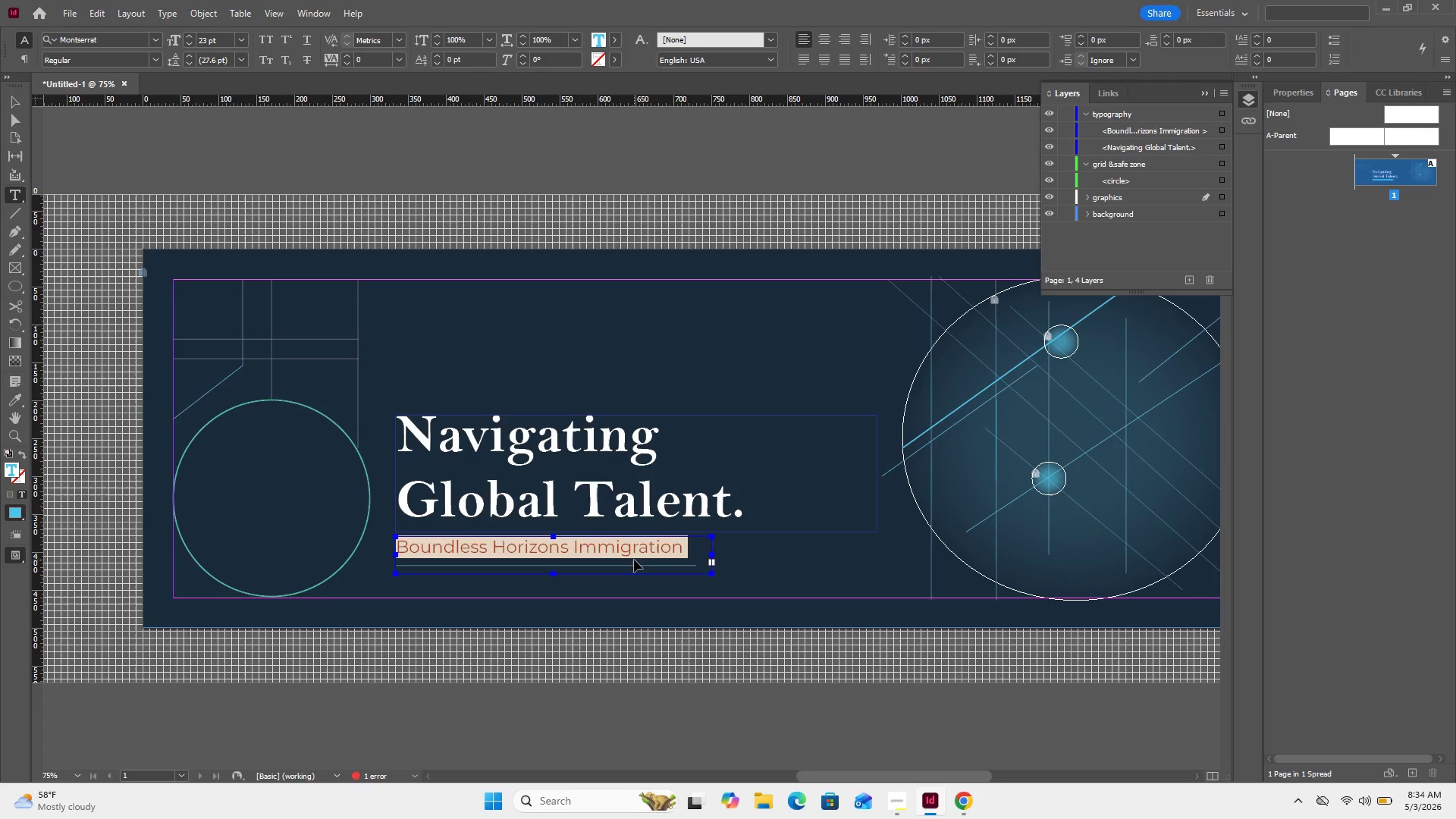 
key(Control+C)
 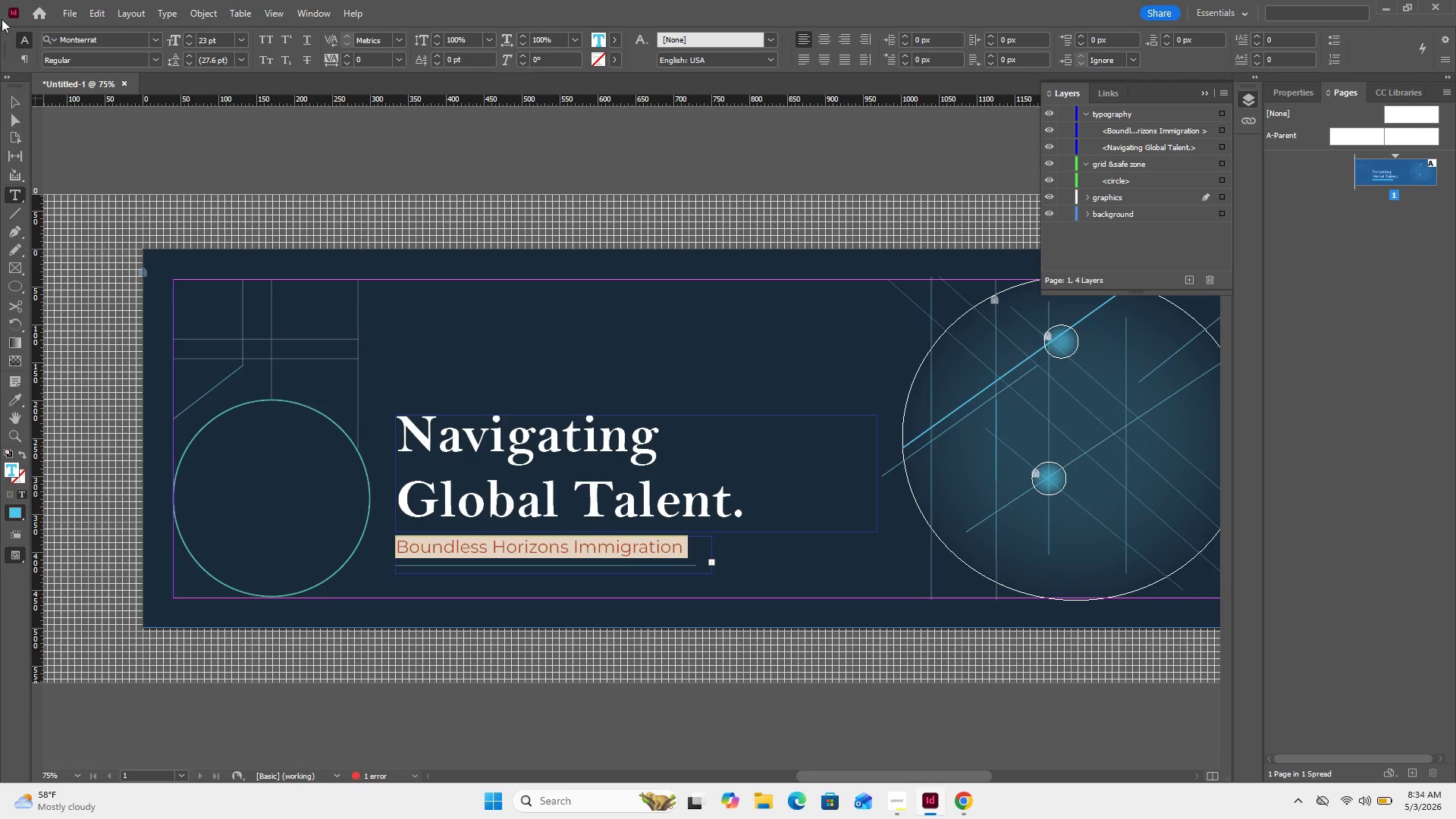 
left_click([74, 5])
 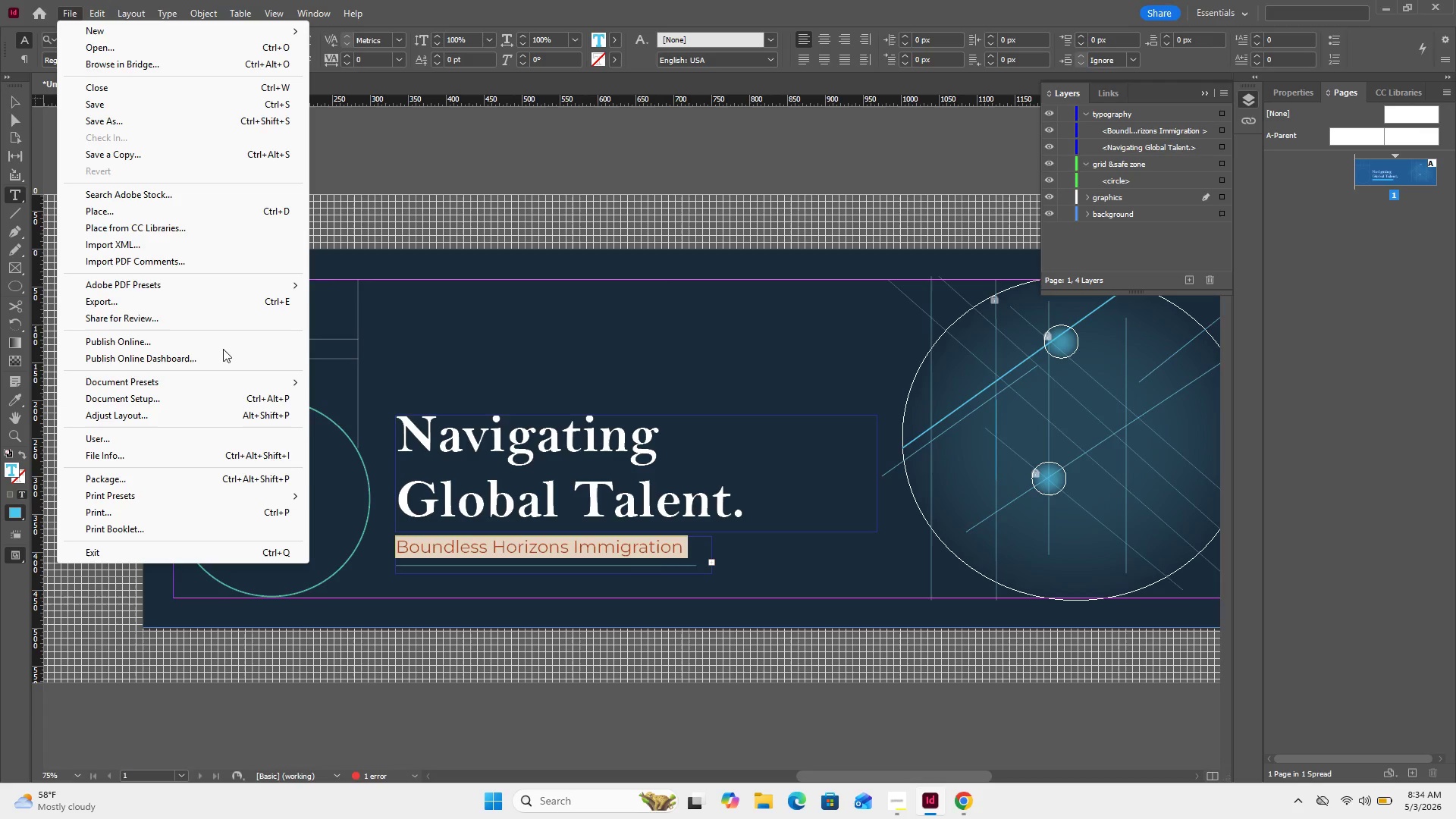 
left_click([209, 303])
 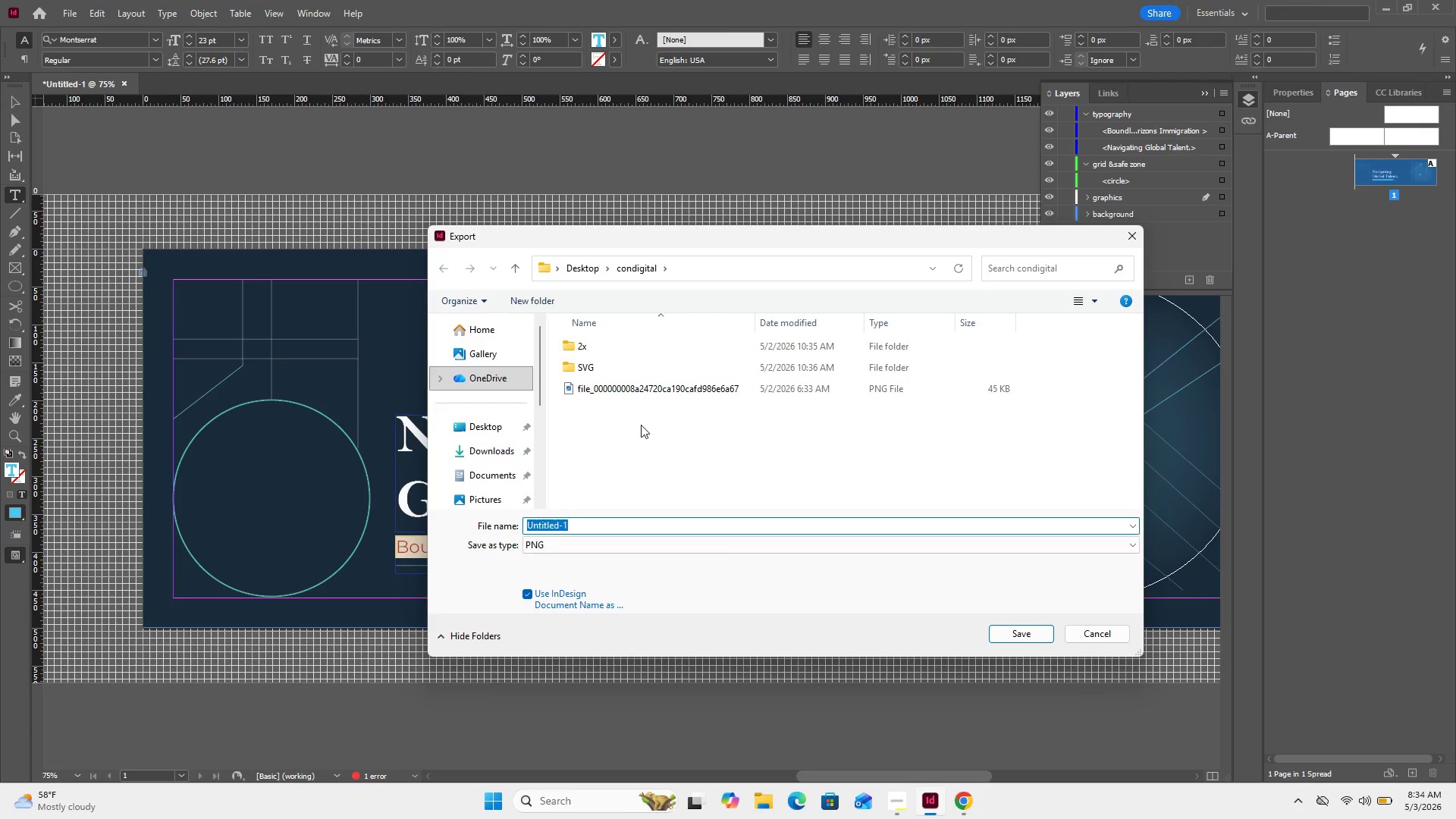 
key(Control+V)
 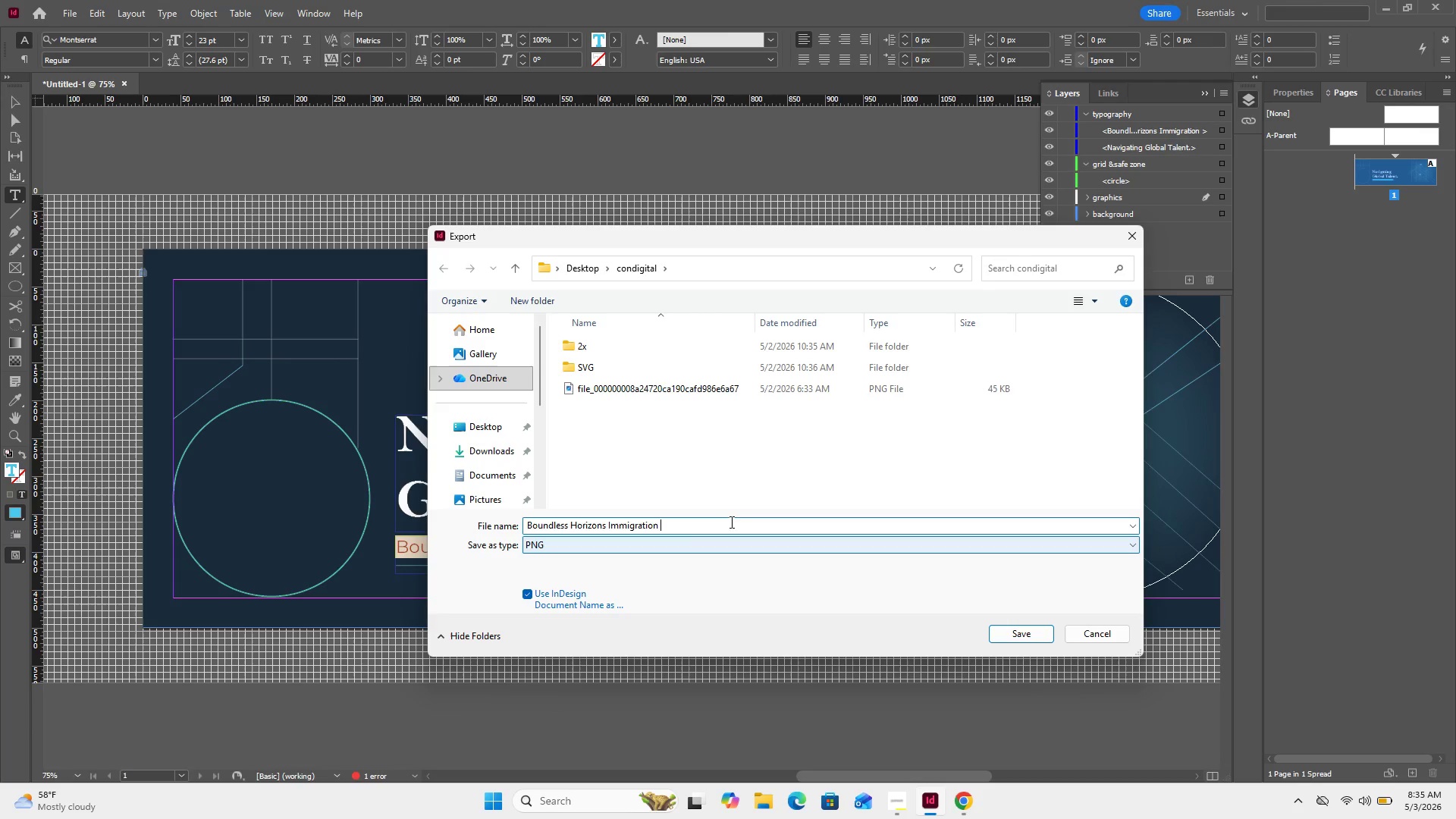 
left_click([1028, 632])
 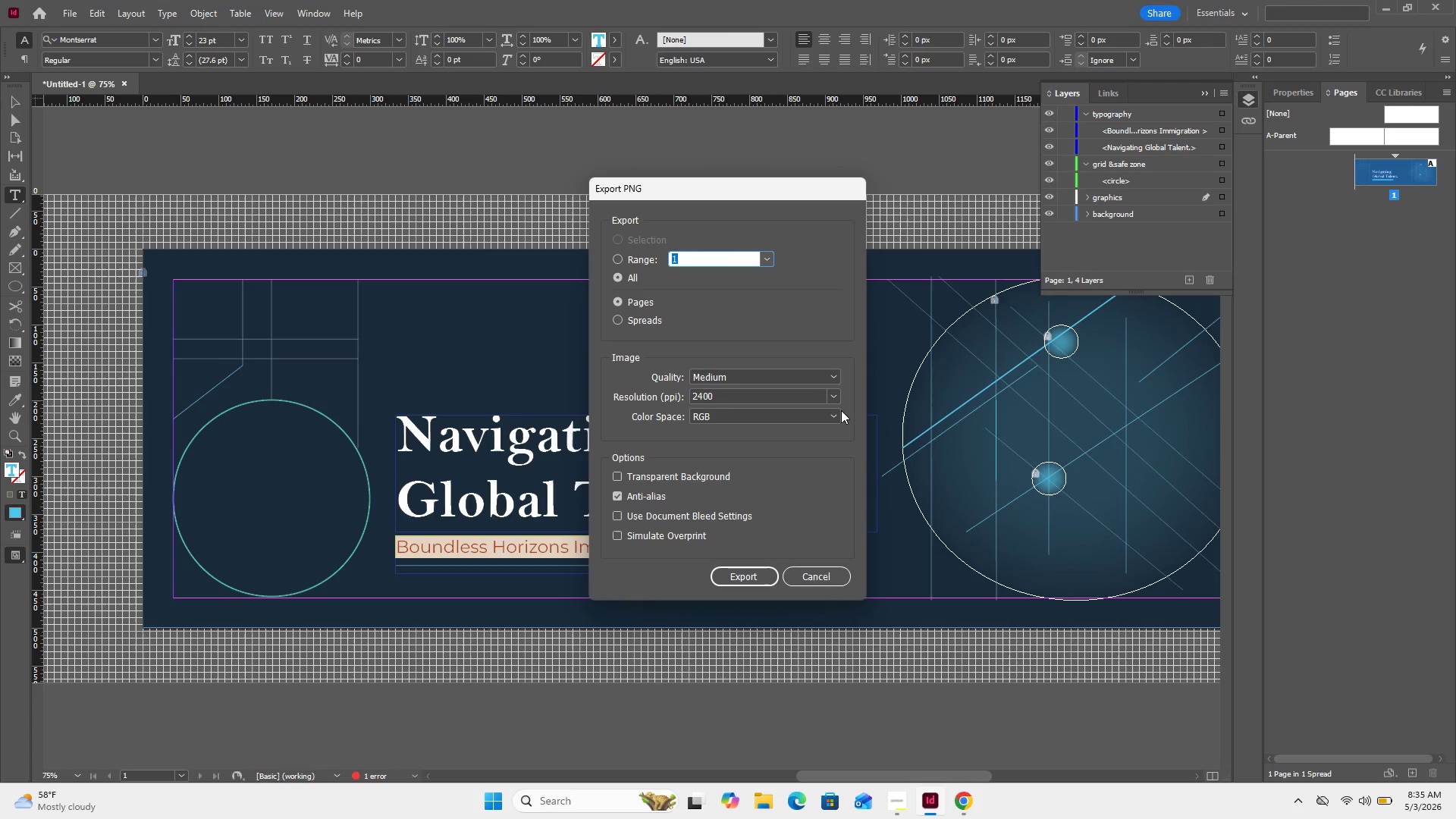 
left_click([824, 376])
 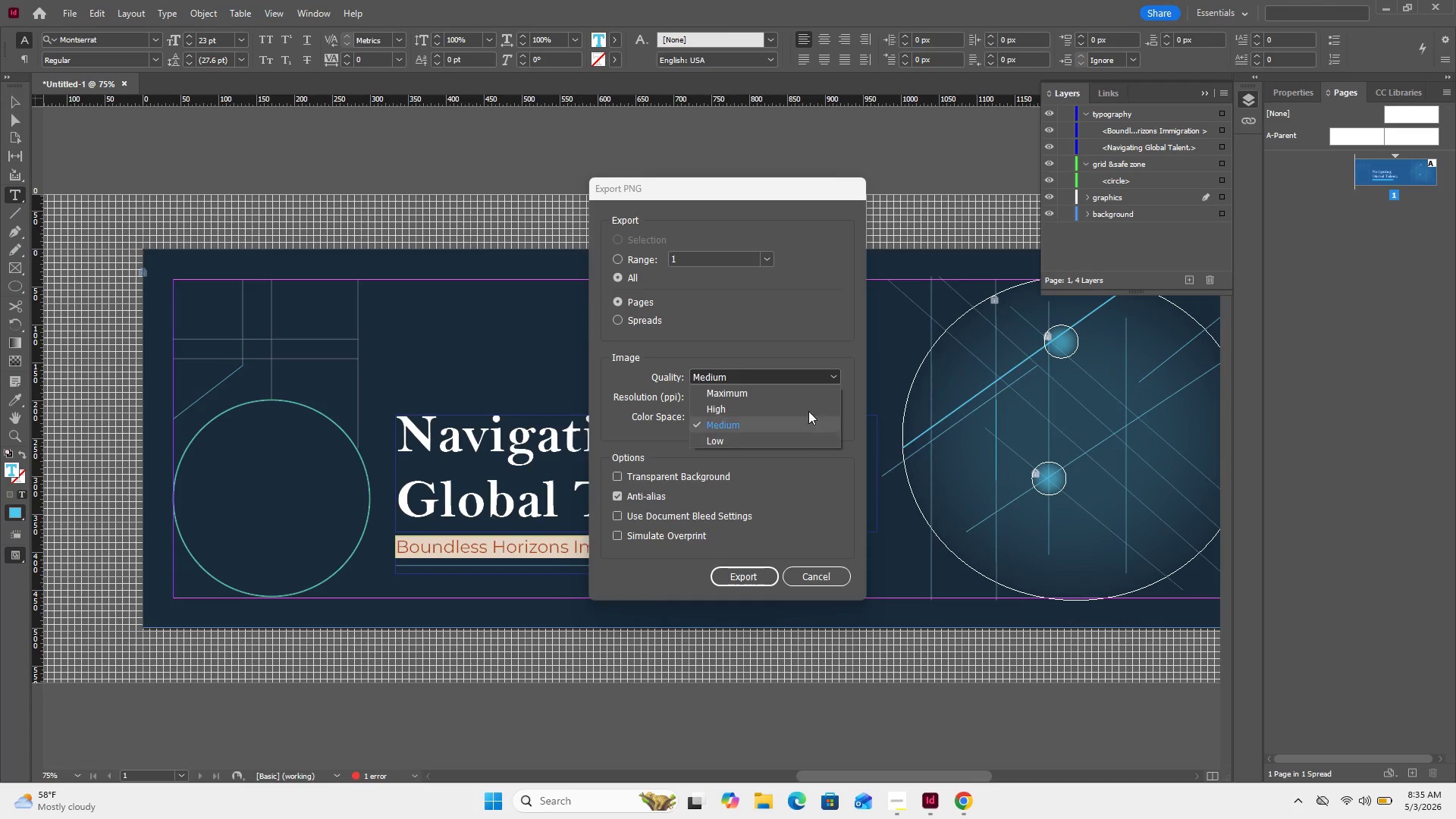 
left_click([798, 404])
 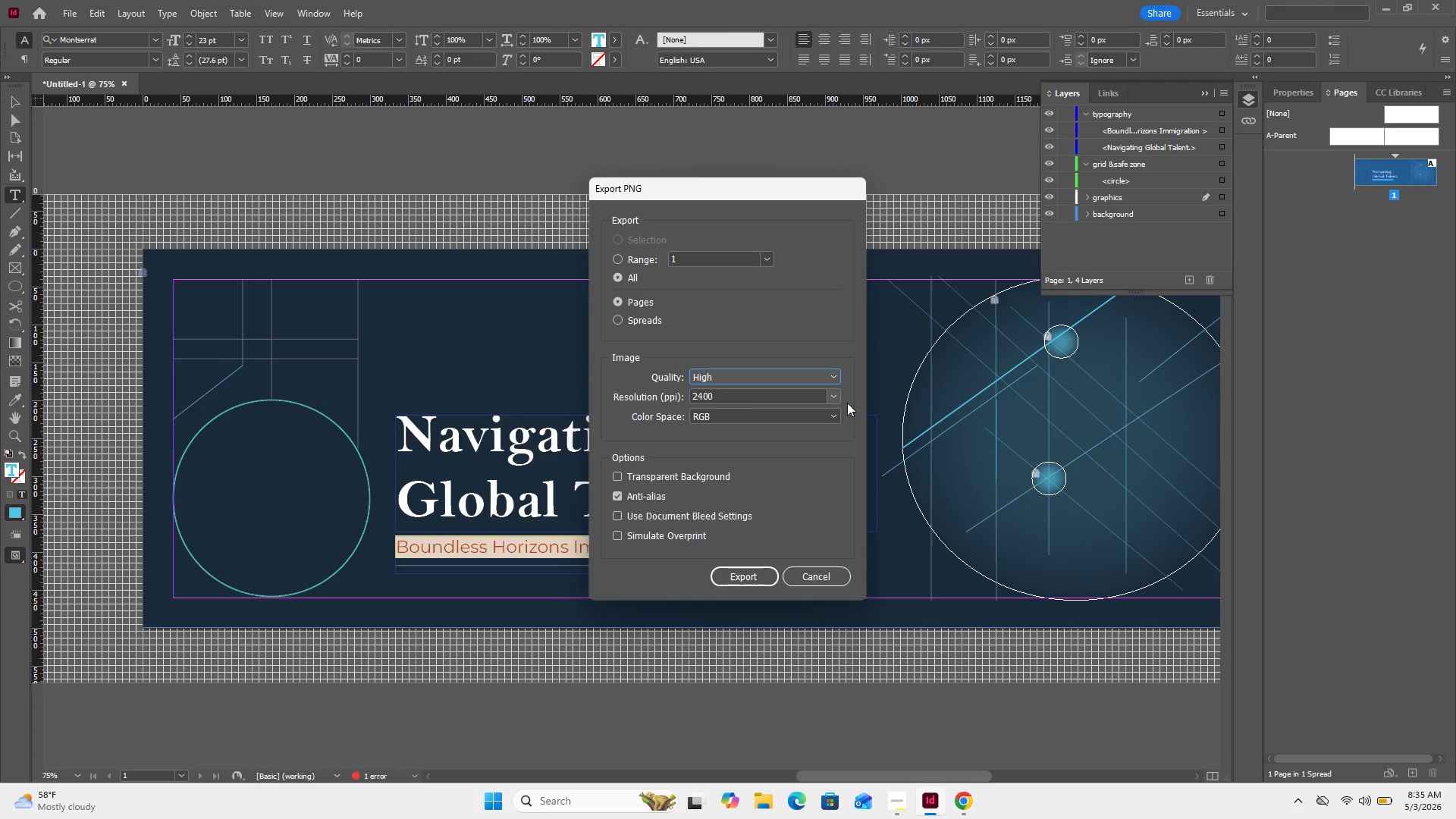 
left_click([832, 397])
 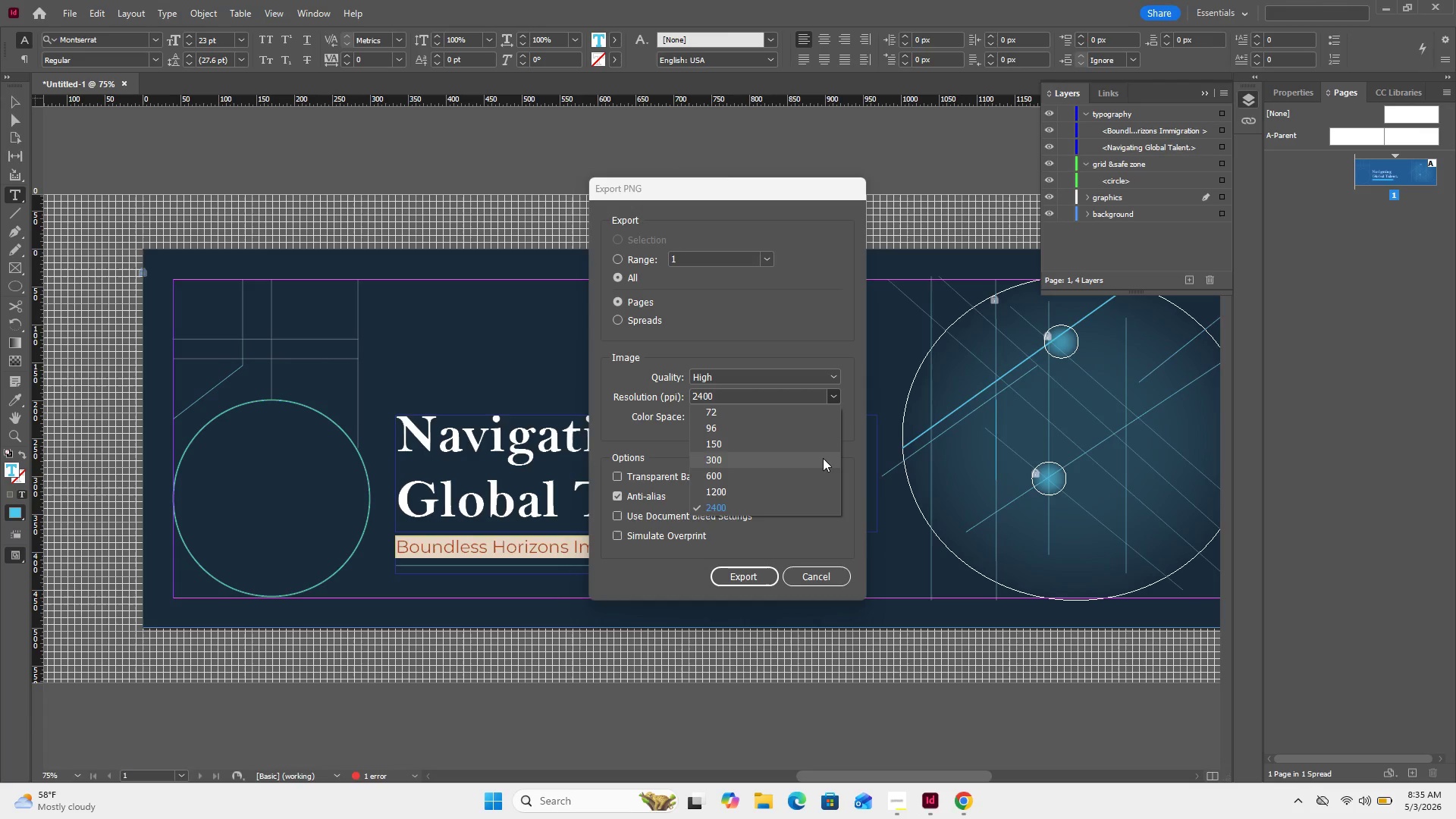 
left_click([823, 458])
 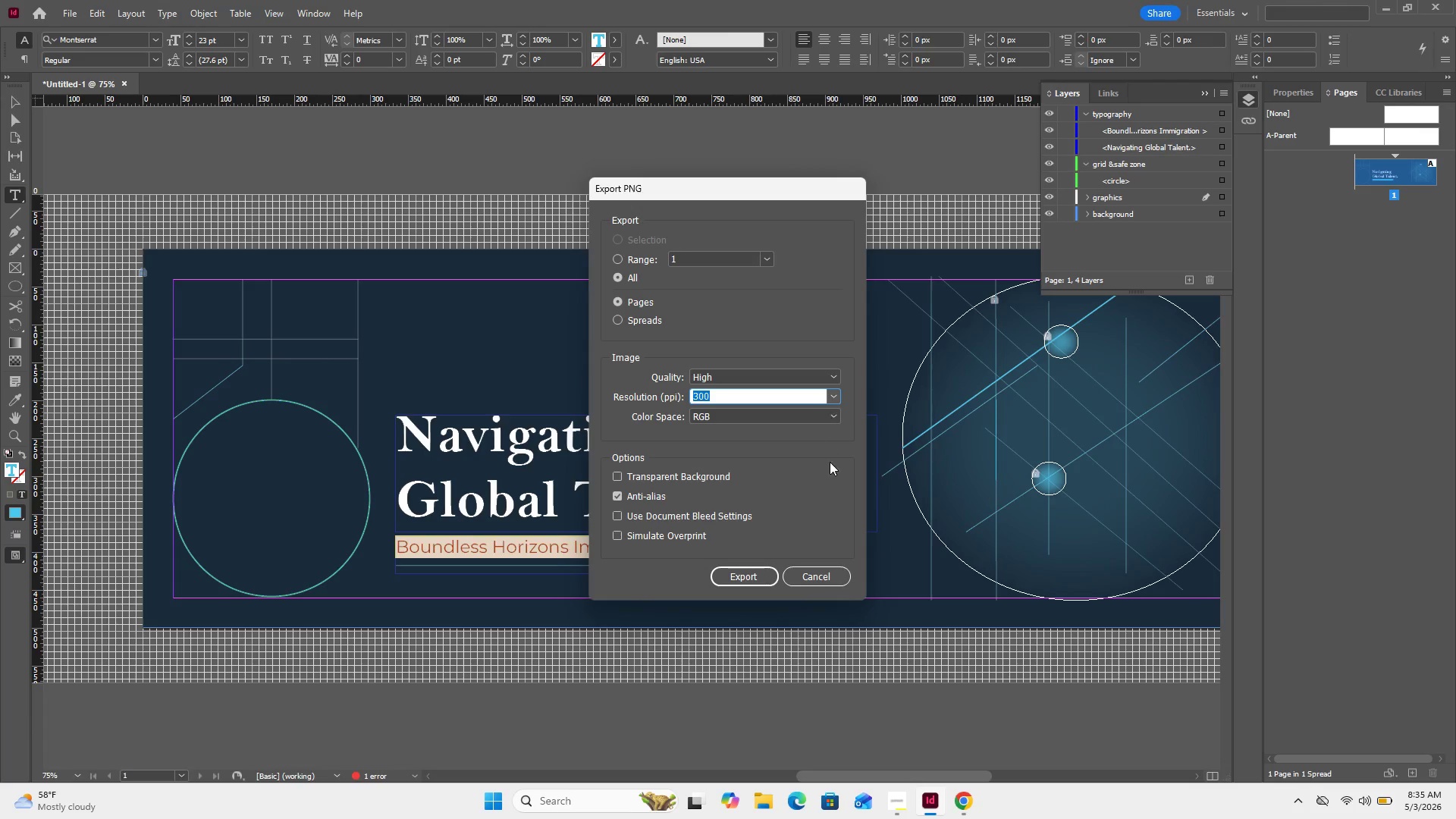 
left_click([830, 466])
 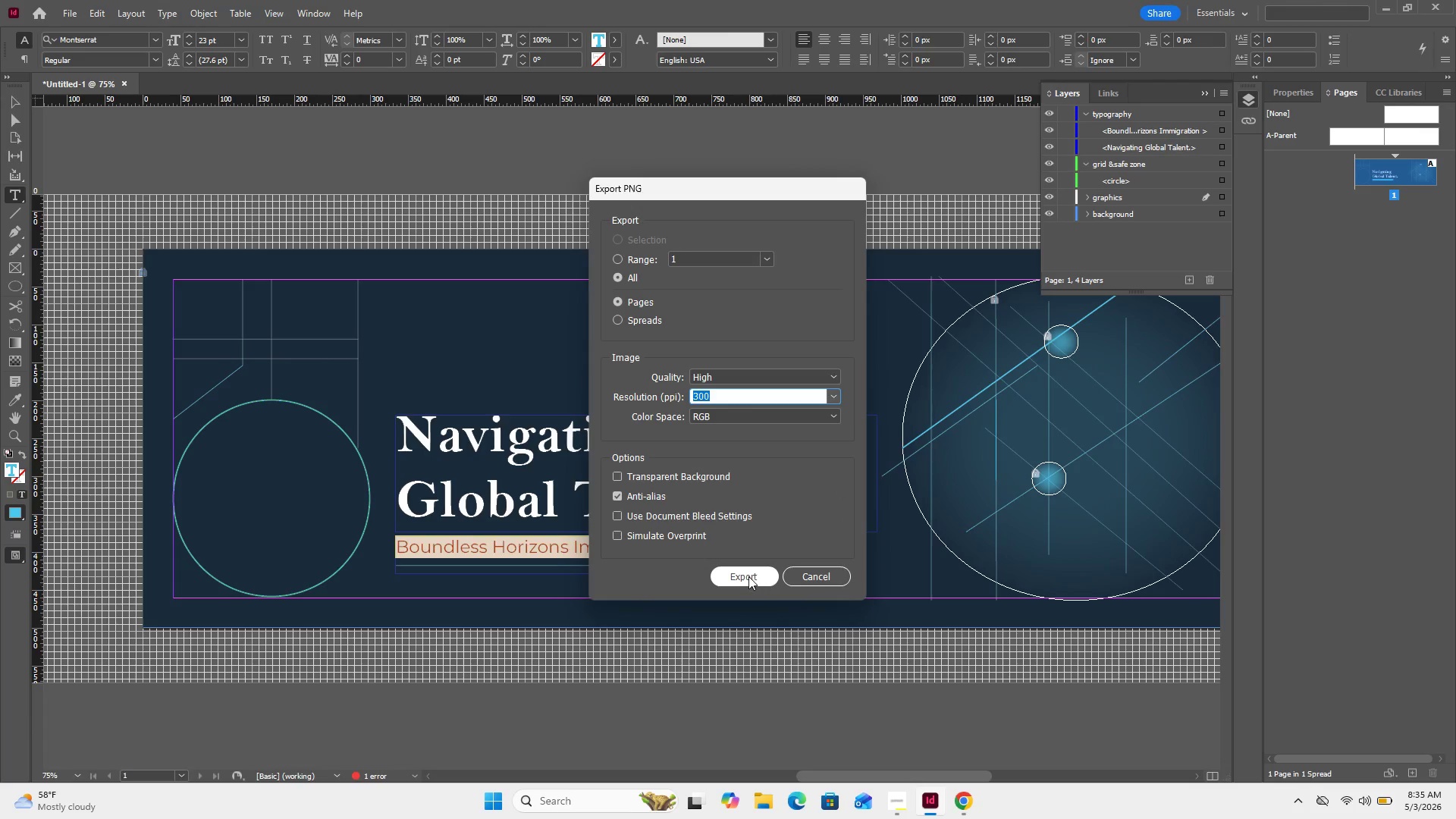 
left_click([748, 576])
 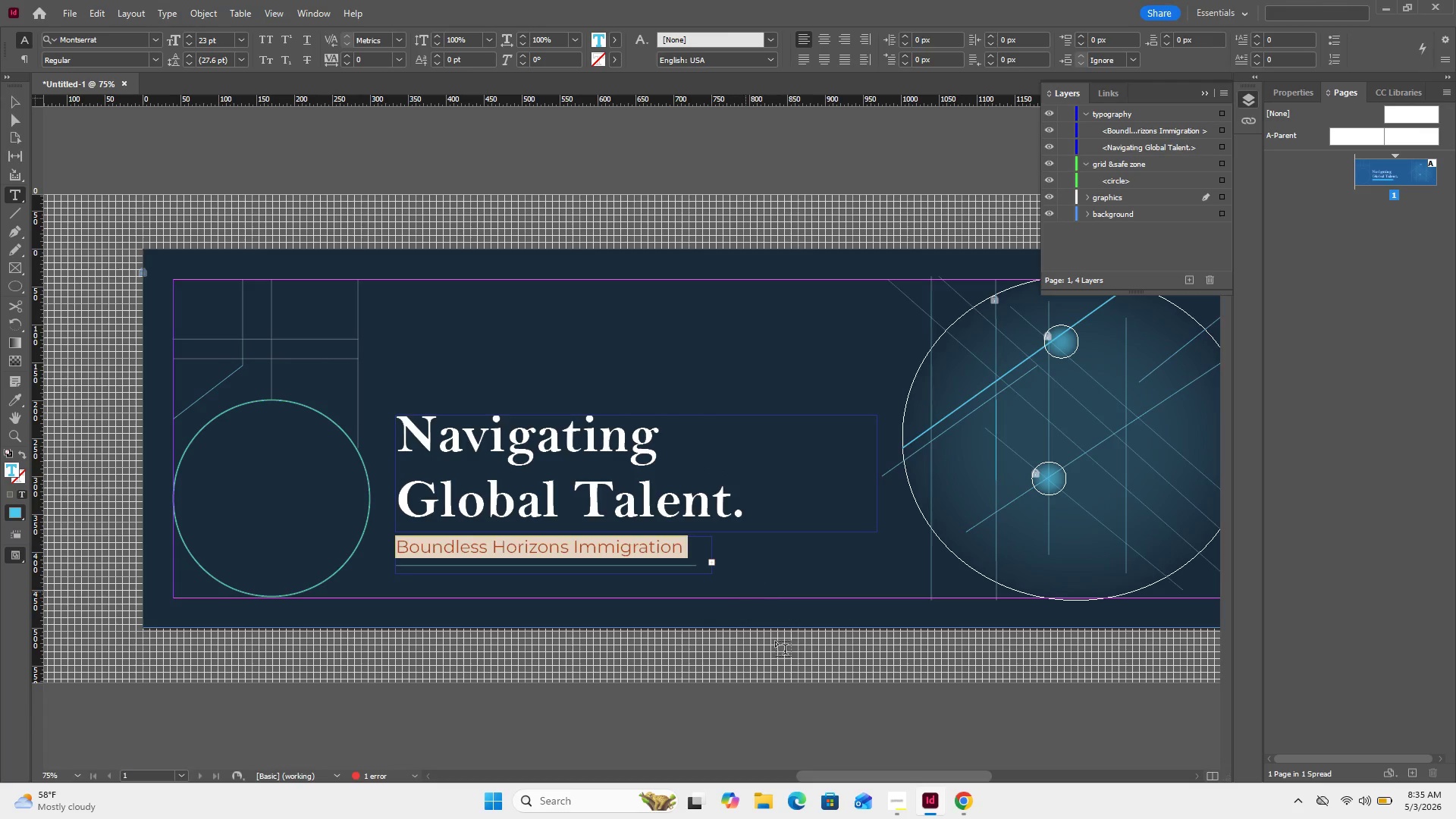 
left_click([767, 799])
 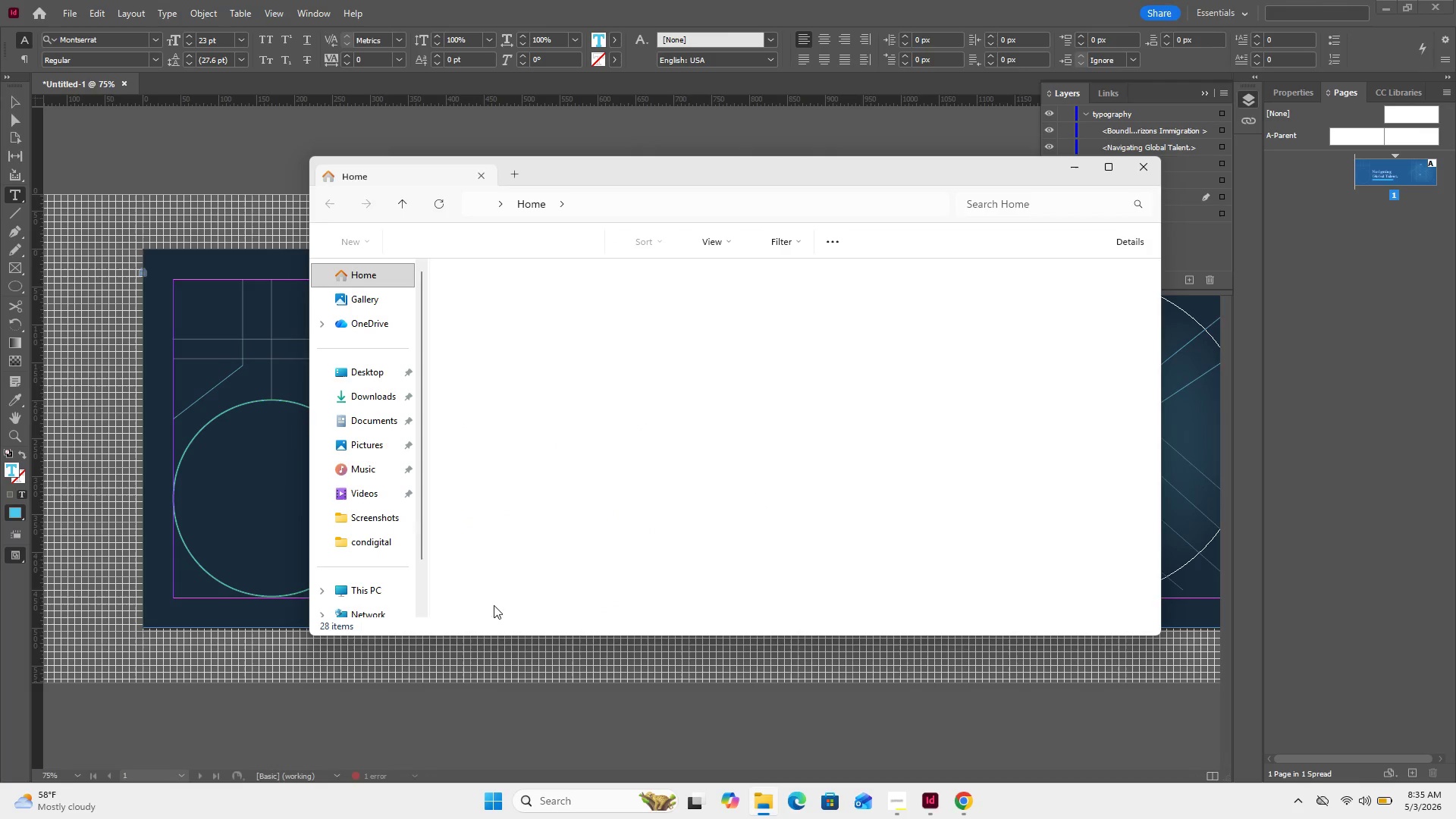 
left_click([362, 549])
 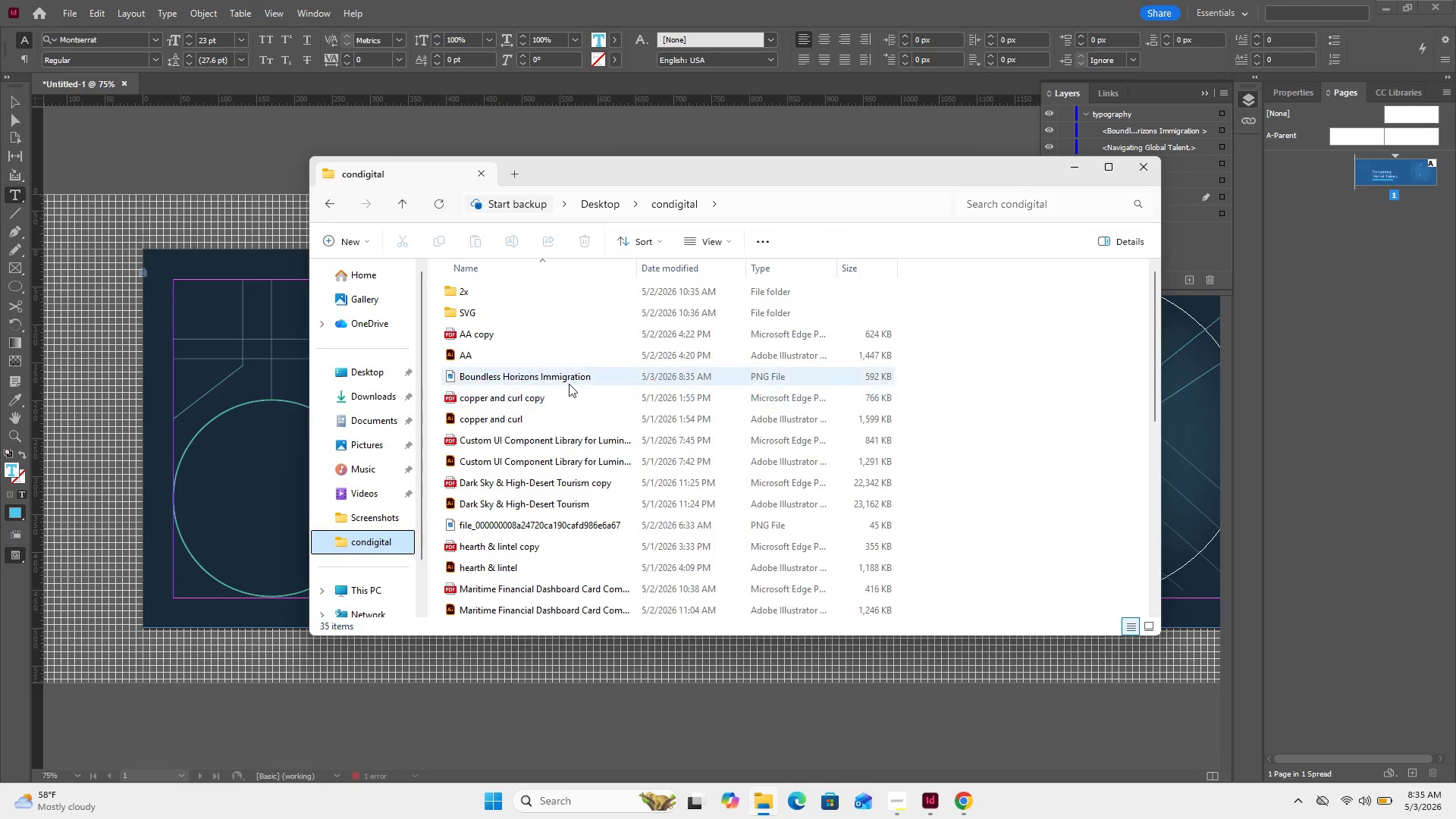 
double_click([569, 384])
 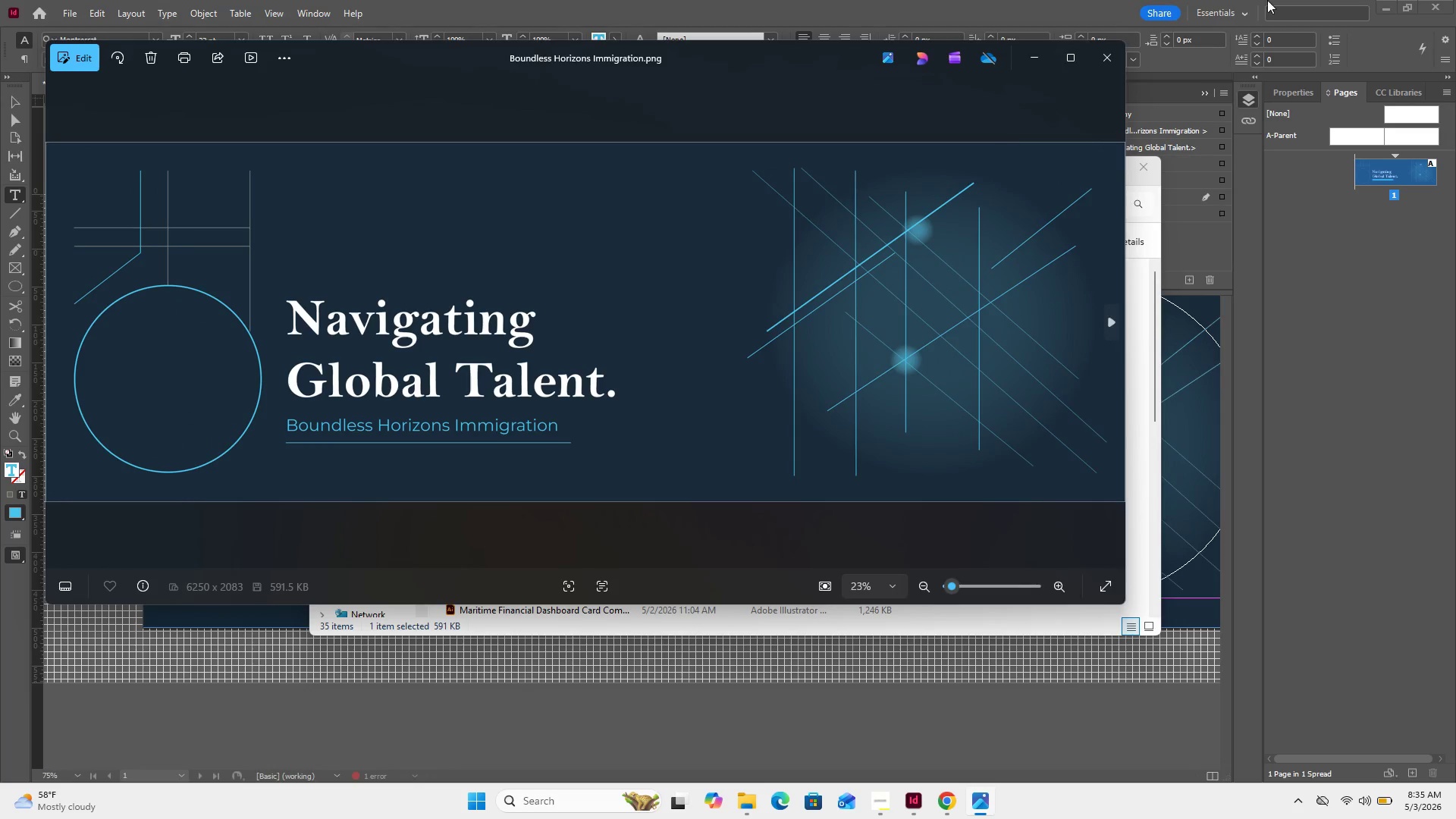 
wait(5.86)
 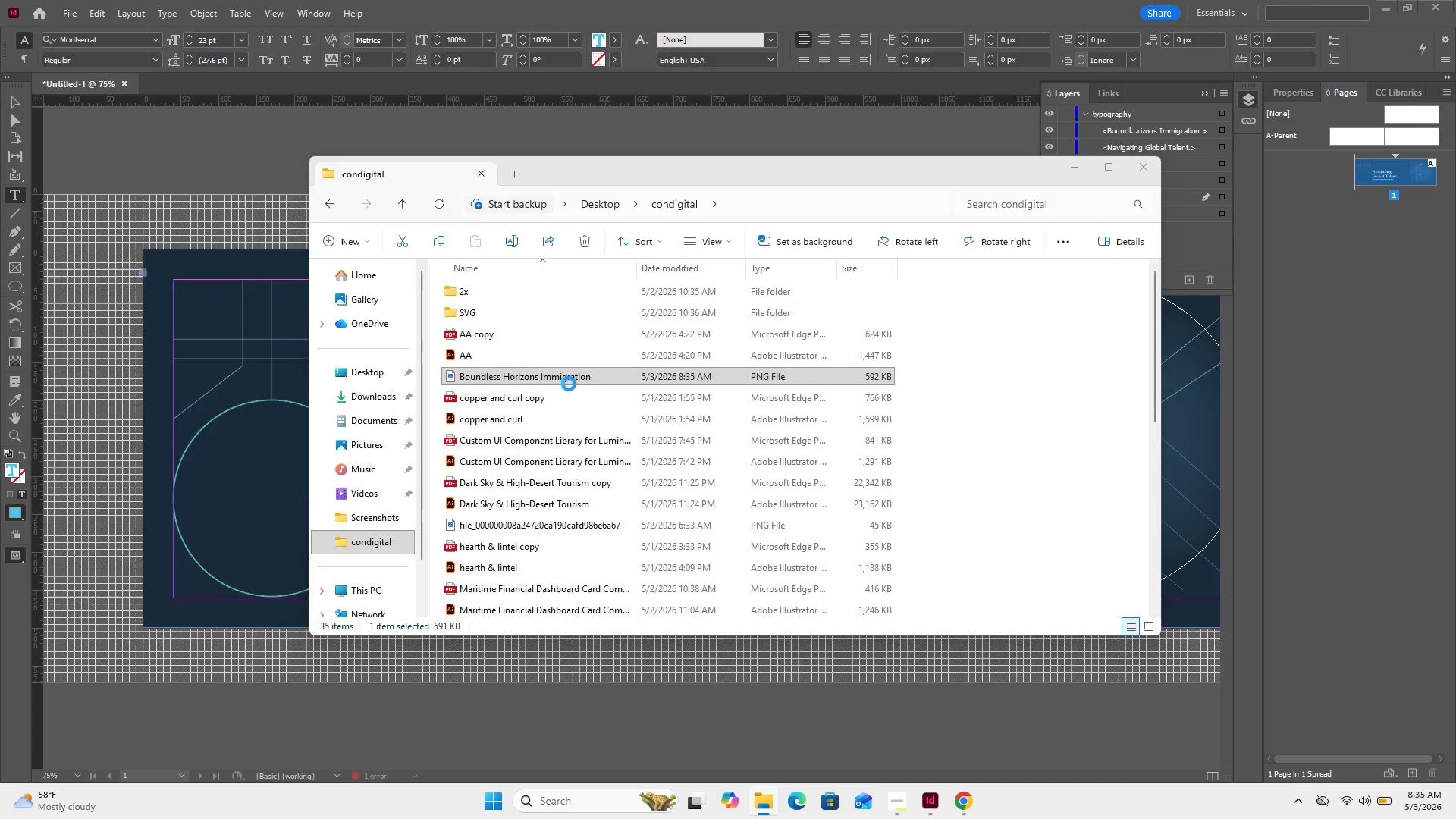 
mouse_move([1097, 47])
 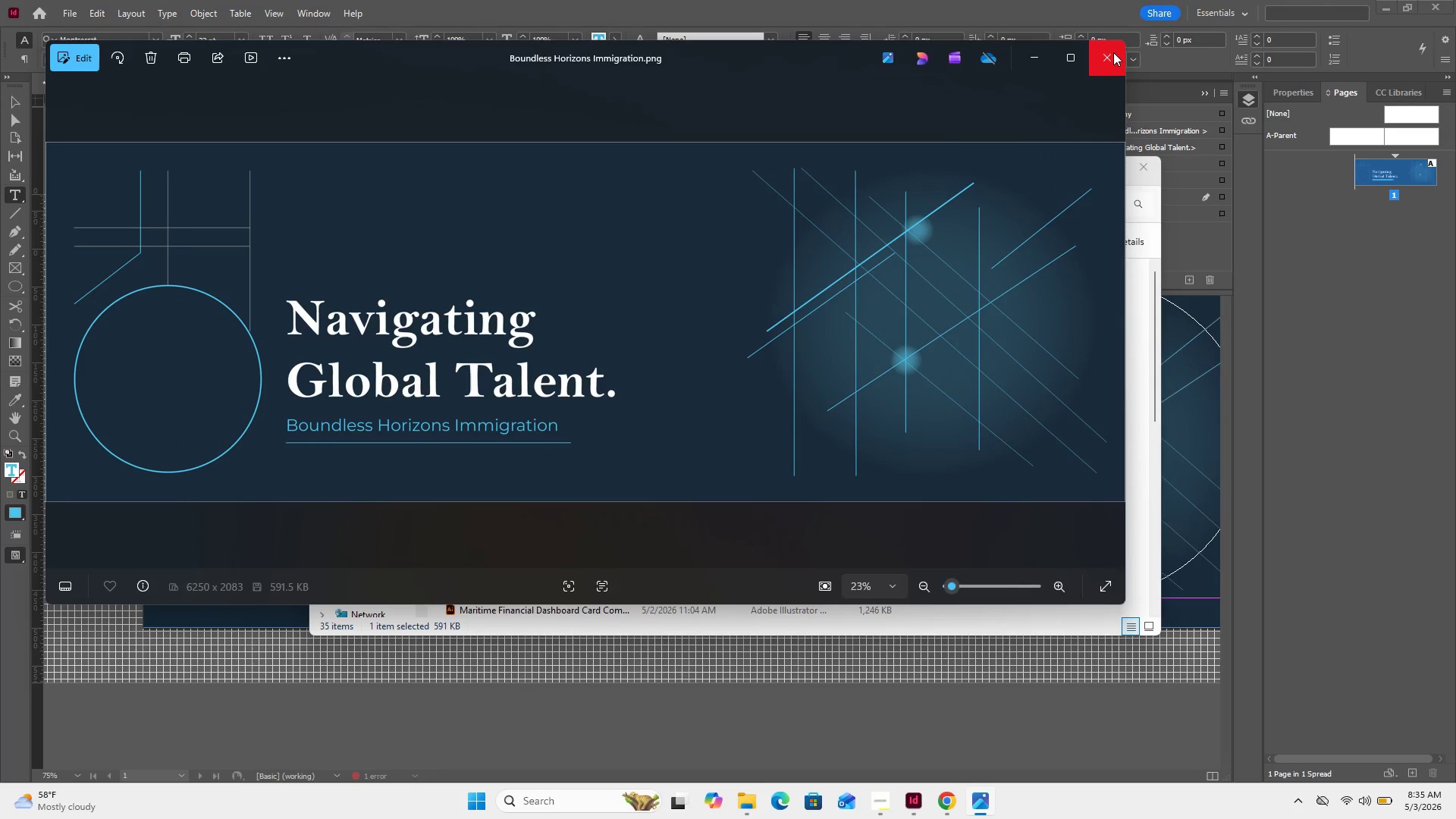 
left_click([1113, 52])
 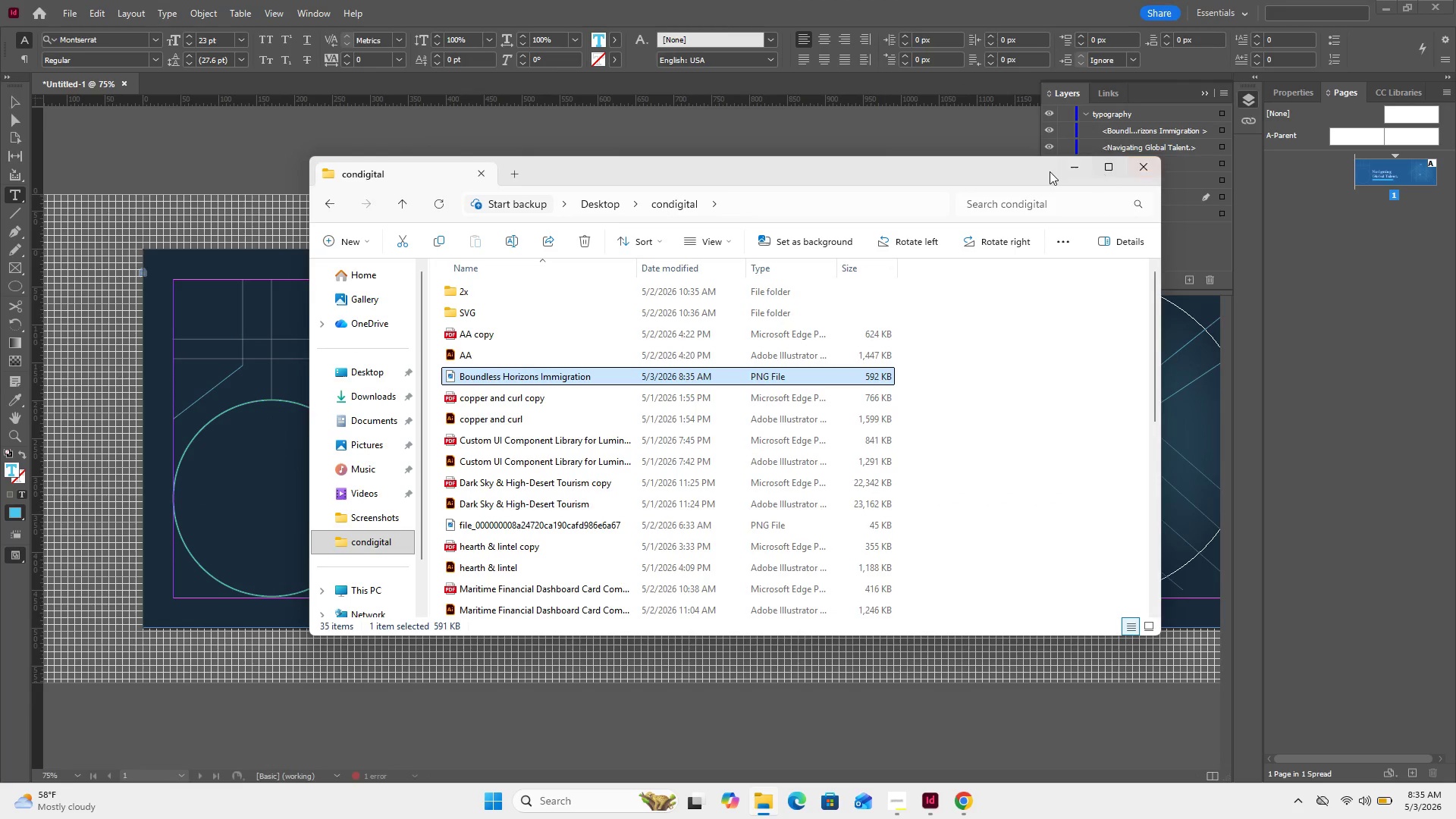 
left_click([1063, 165])
 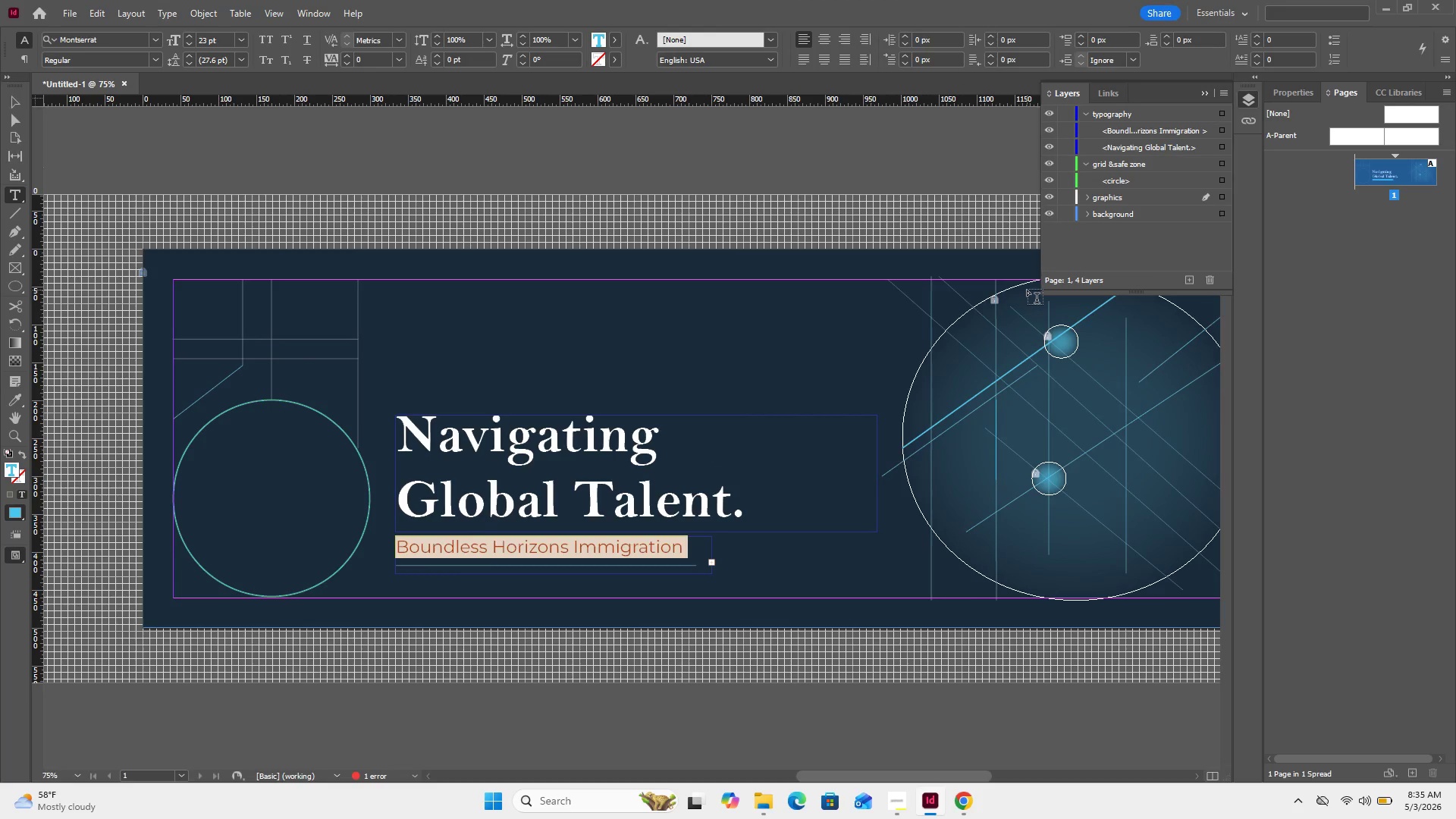 
scroll: coordinate [1027, 290], scroll_direction: none, amount: 0.0
 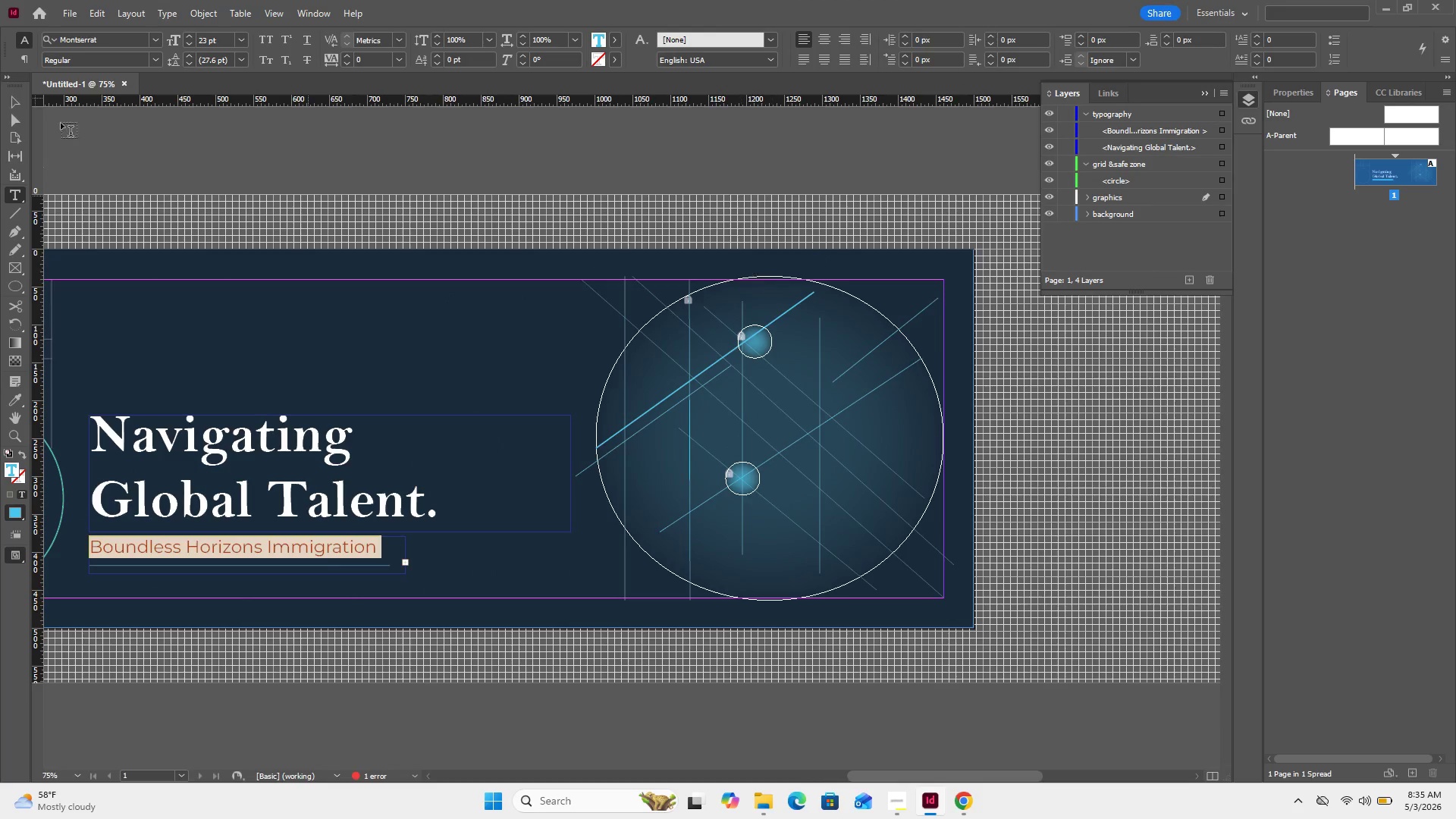 
left_click([8, 95])
 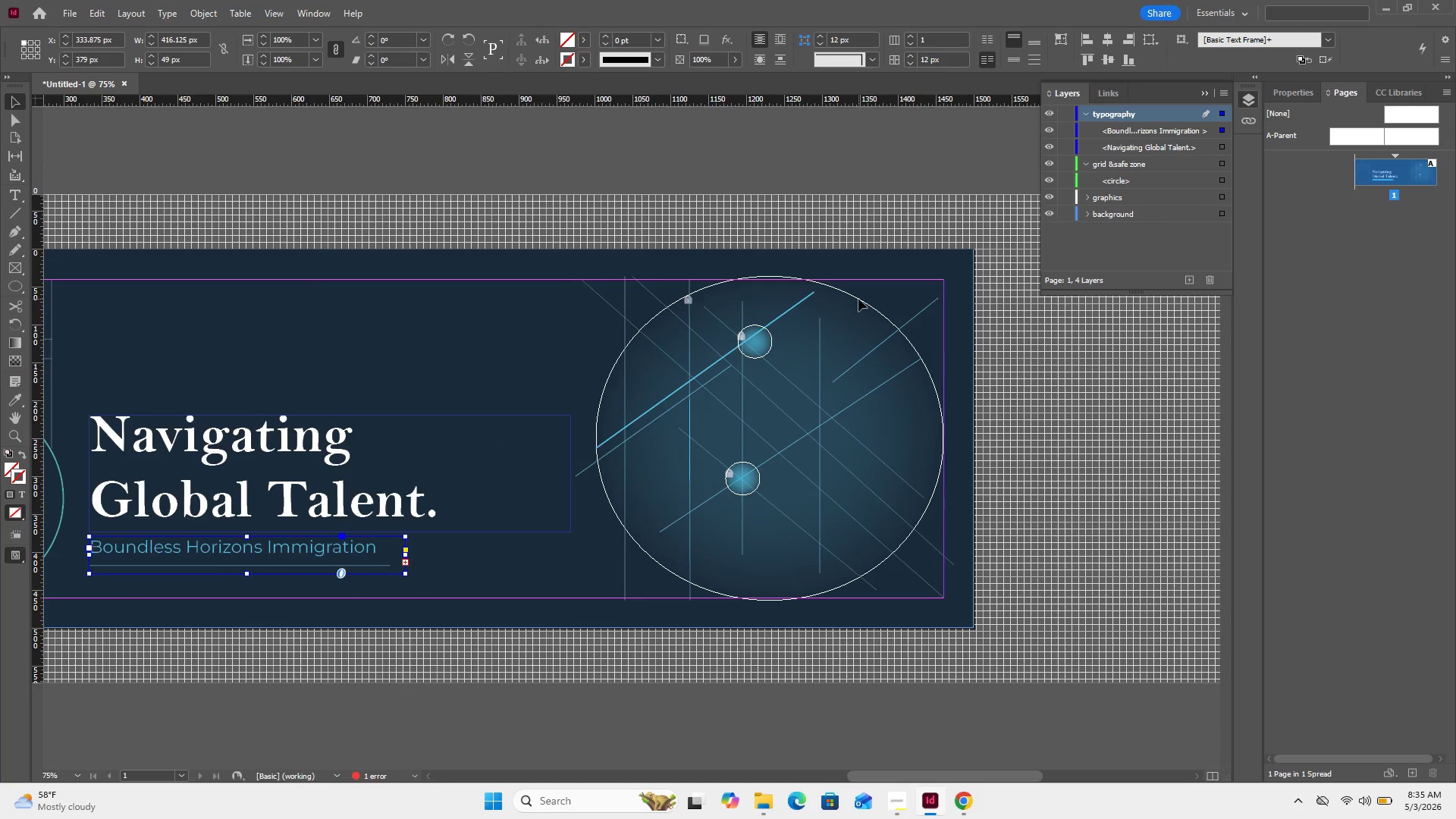 
double_click([858, 299])
 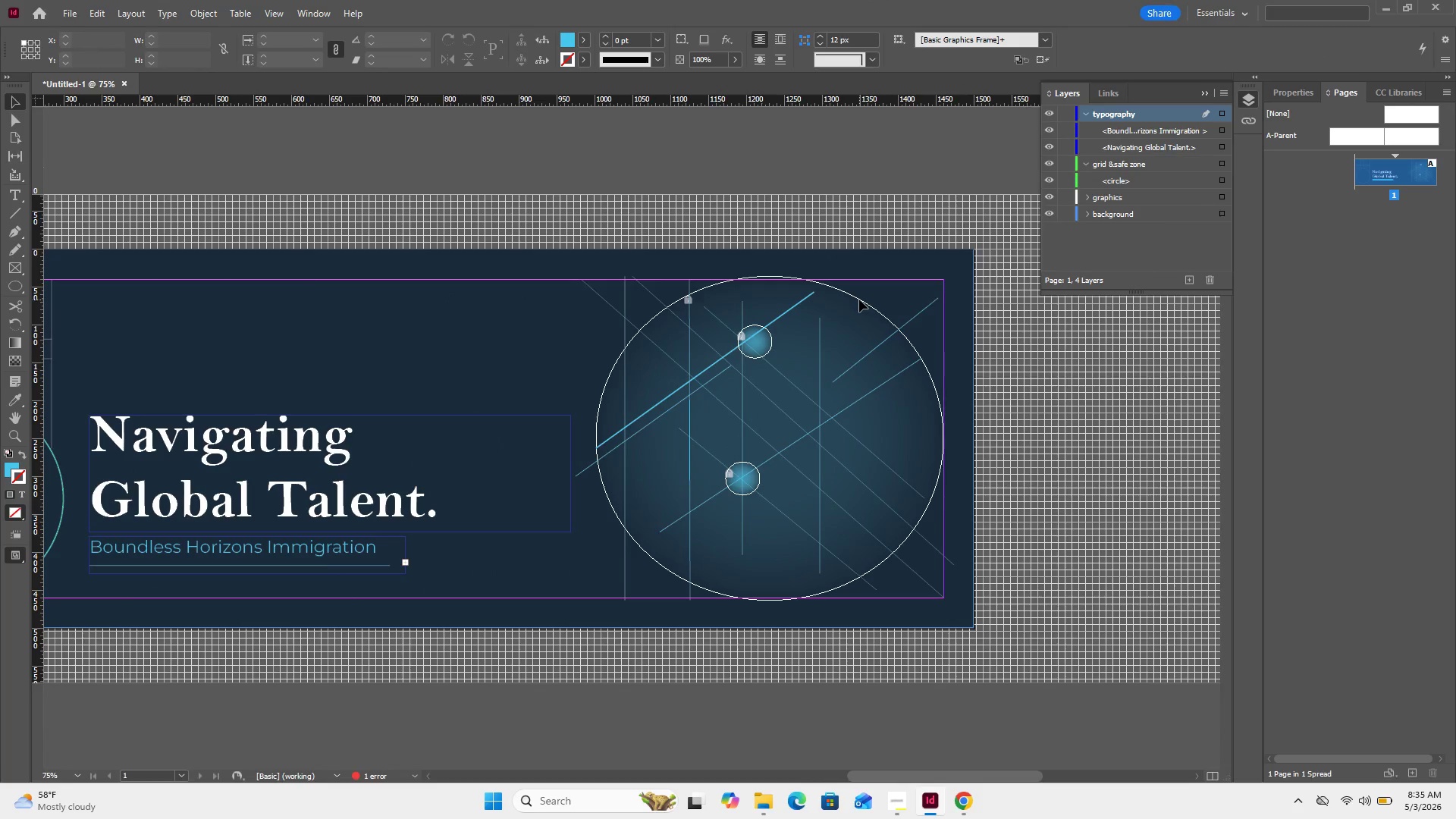 
double_click([859, 300])
 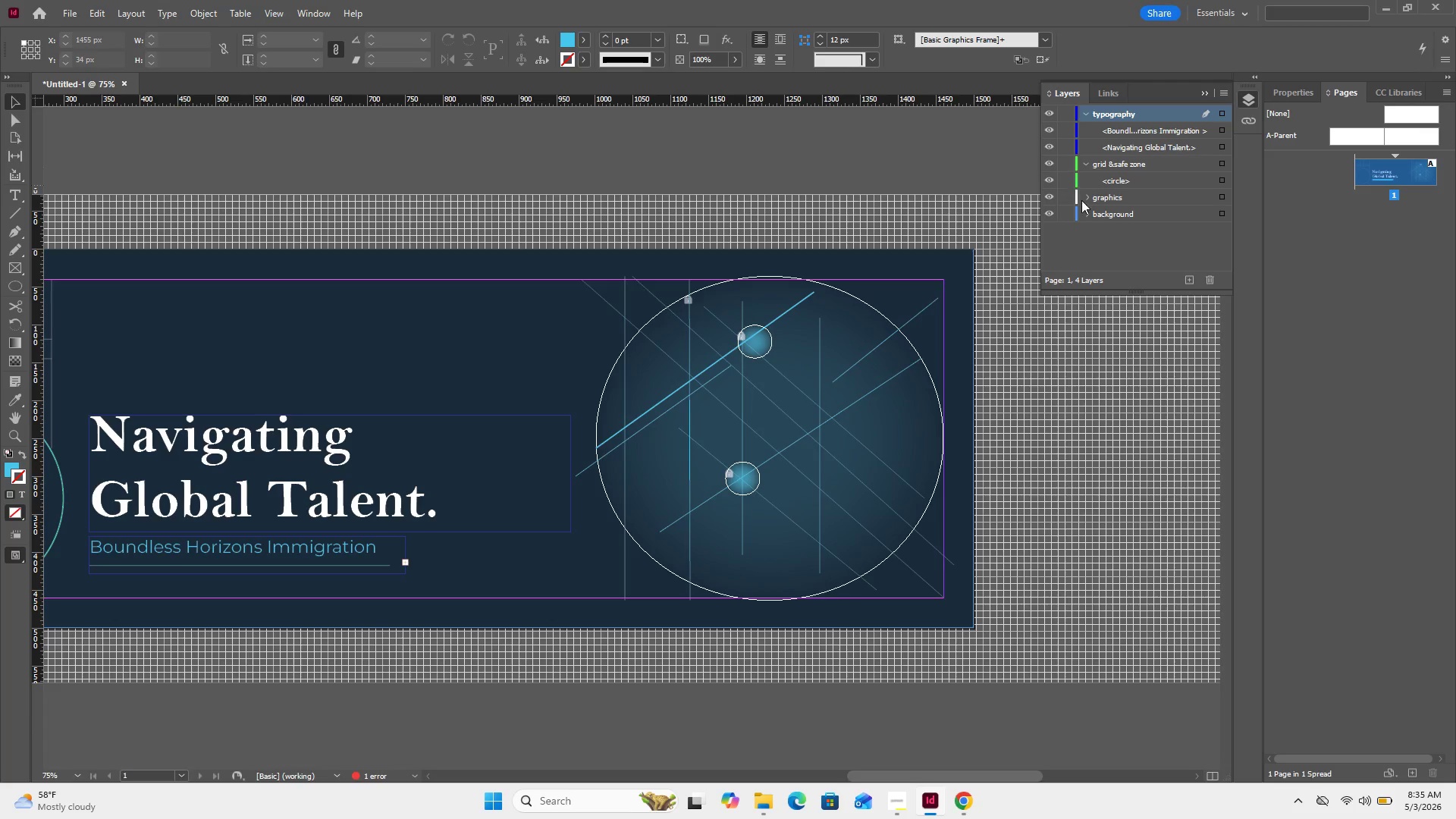 
left_click([1092, 197])
 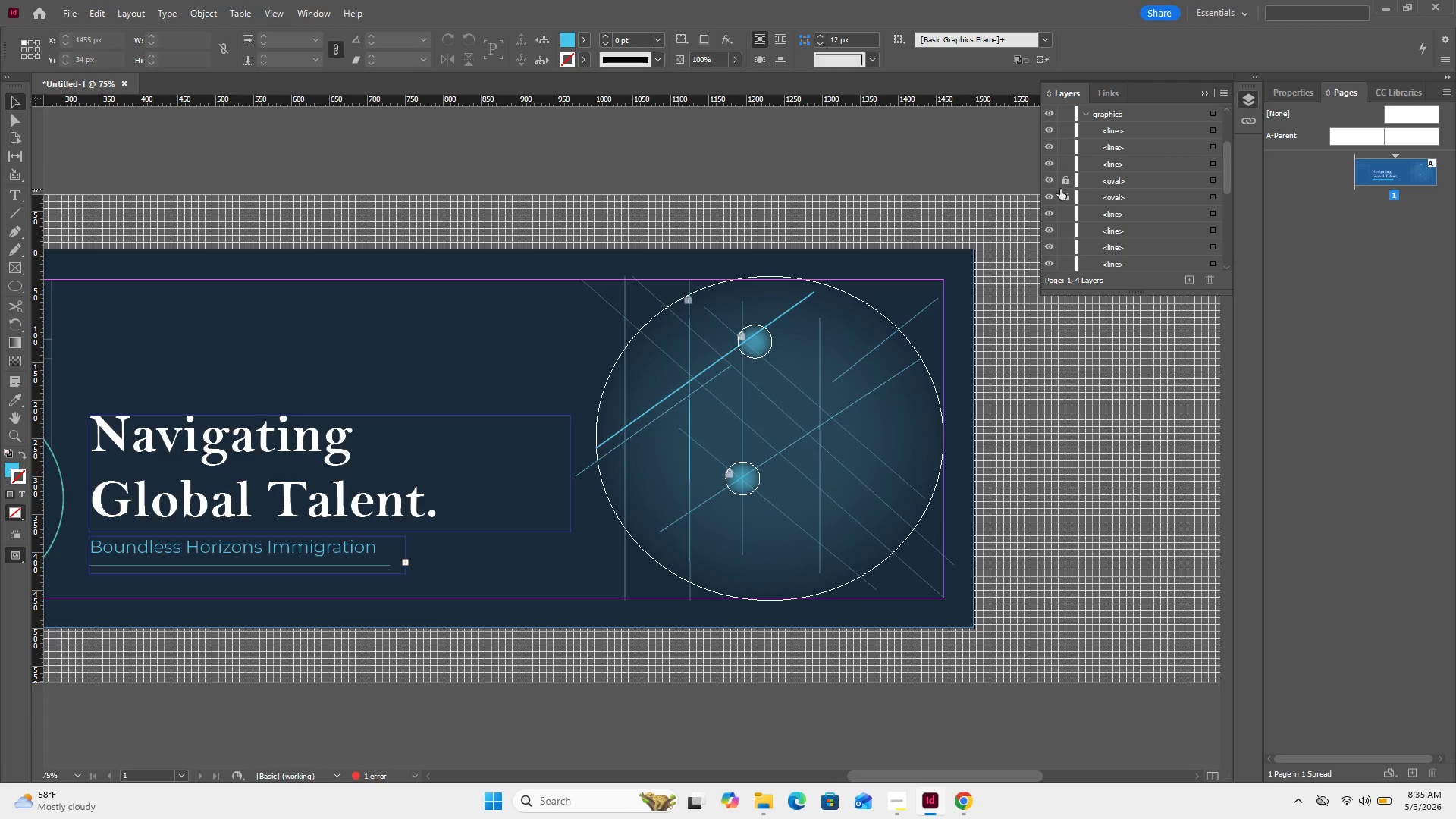 
scroll: coordinate [1100, 212], scroll_direction: down, amount: 11.0
 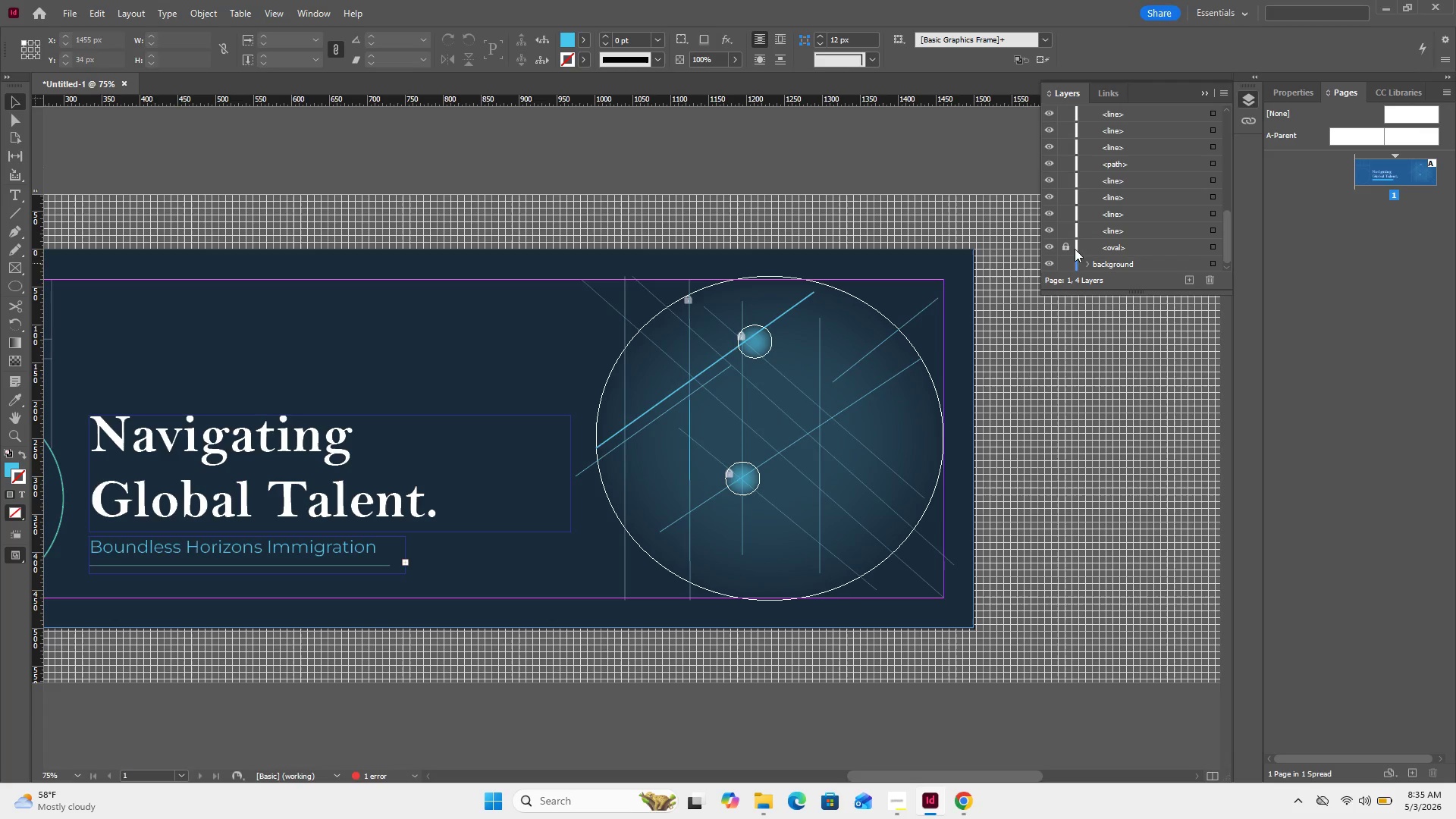 
left_click([1066, 241])
 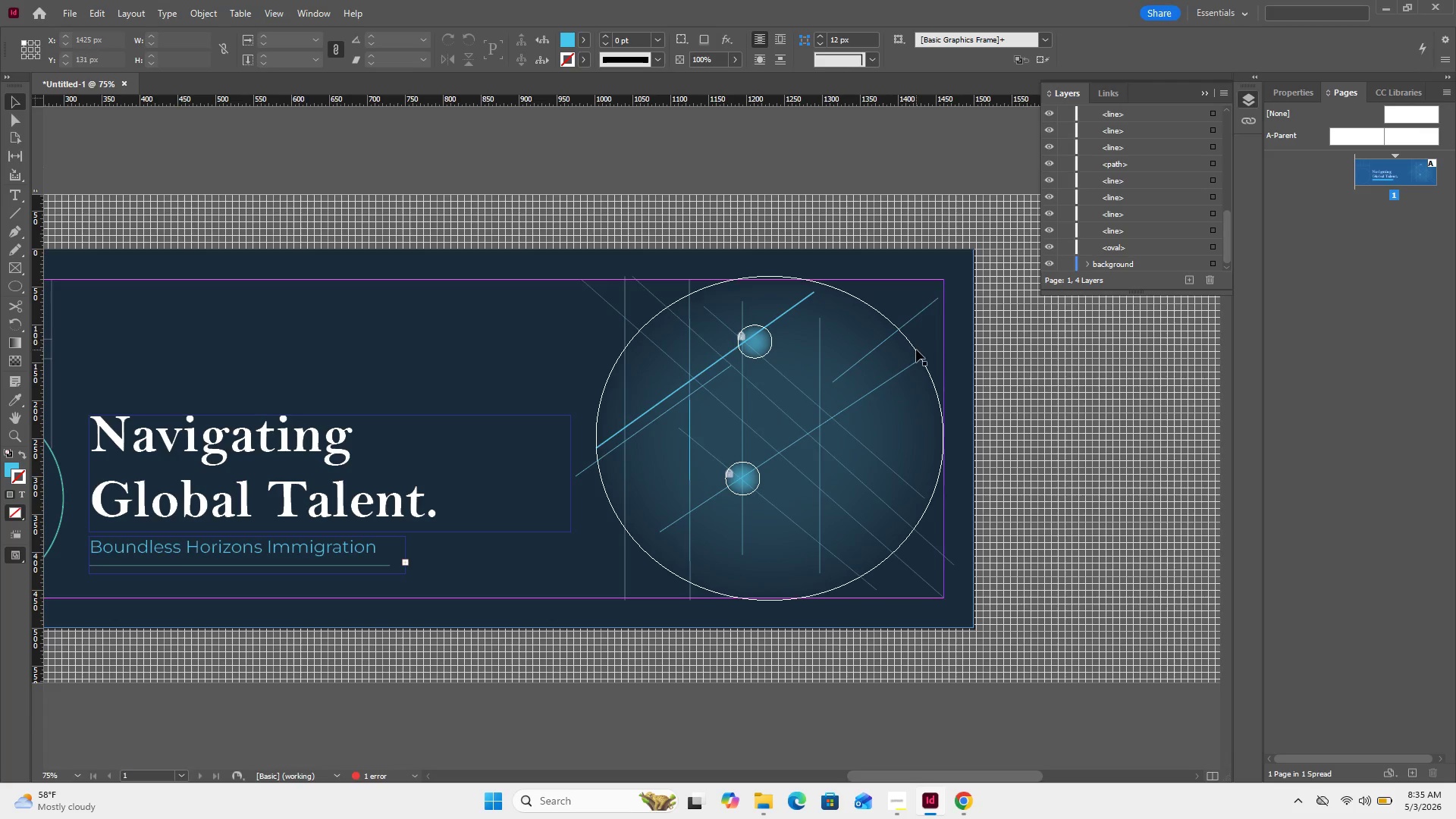 
double_click([916, 350])
 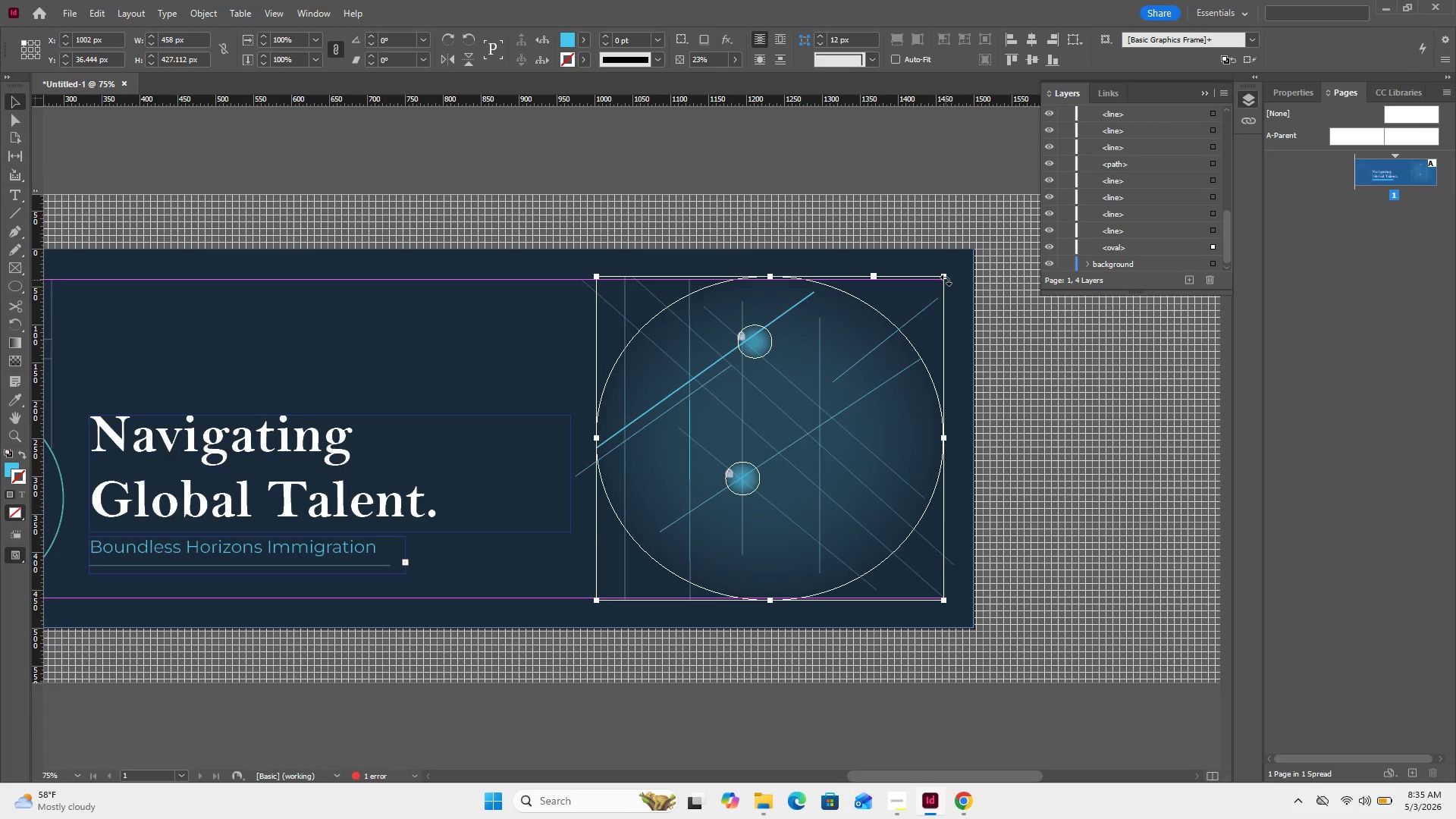 
wait(7.86)
 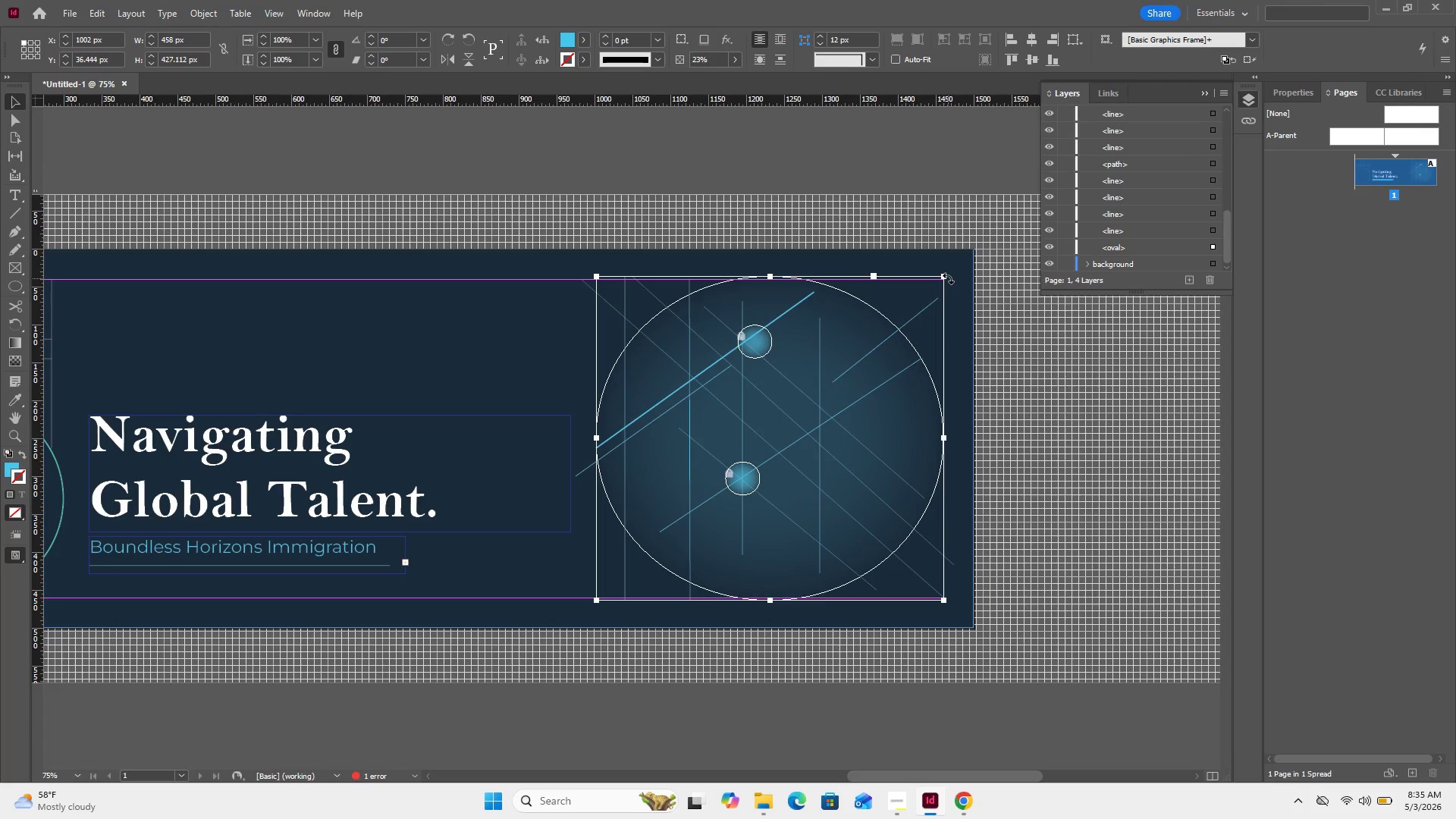 
left_click_drag(start_coordinate=[943, 275], to_coordinate=[1040, 195])
 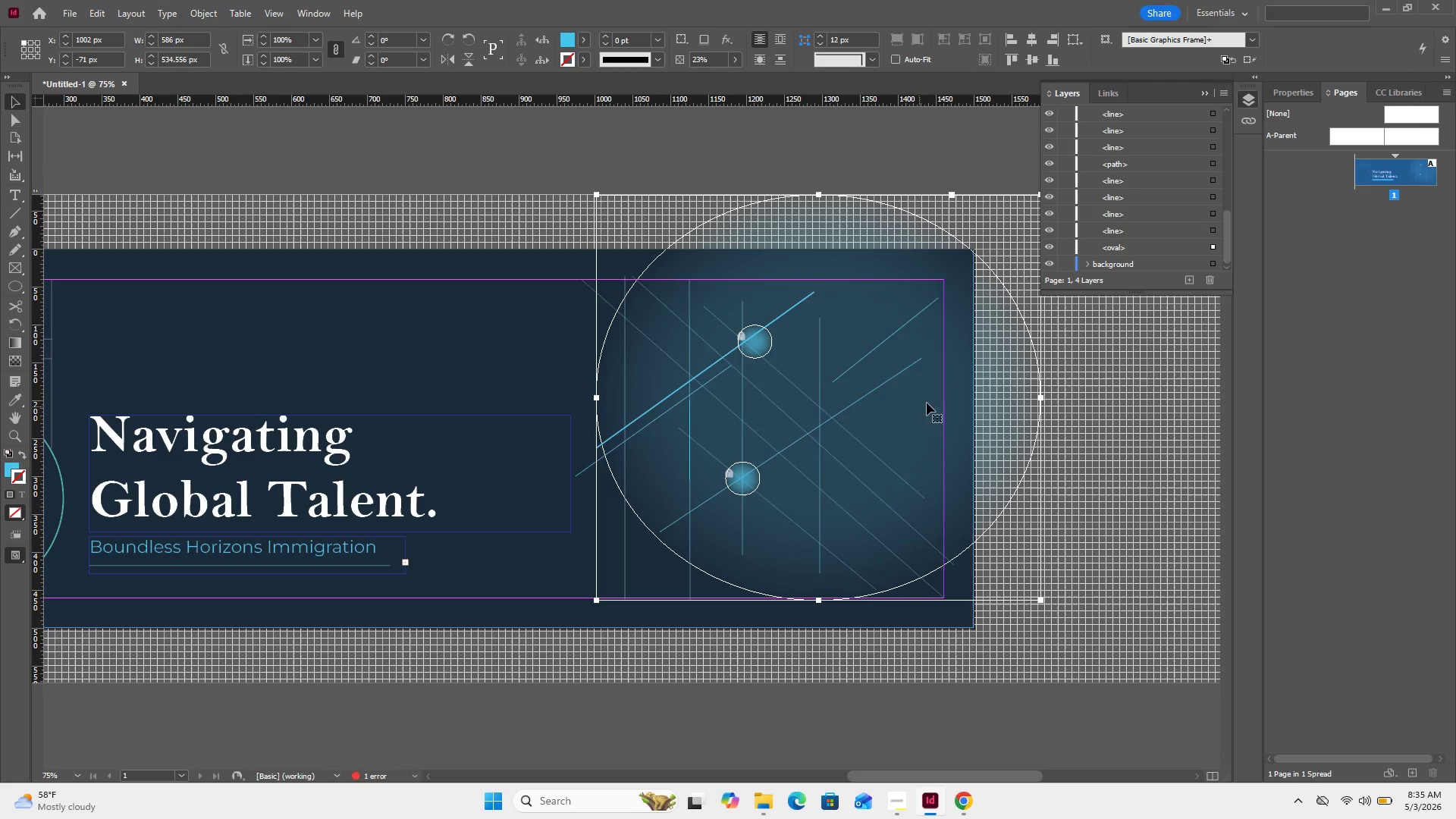 
left_click_drag(start_coordinate=[949, 387], to_coordinate=[956, 428])
 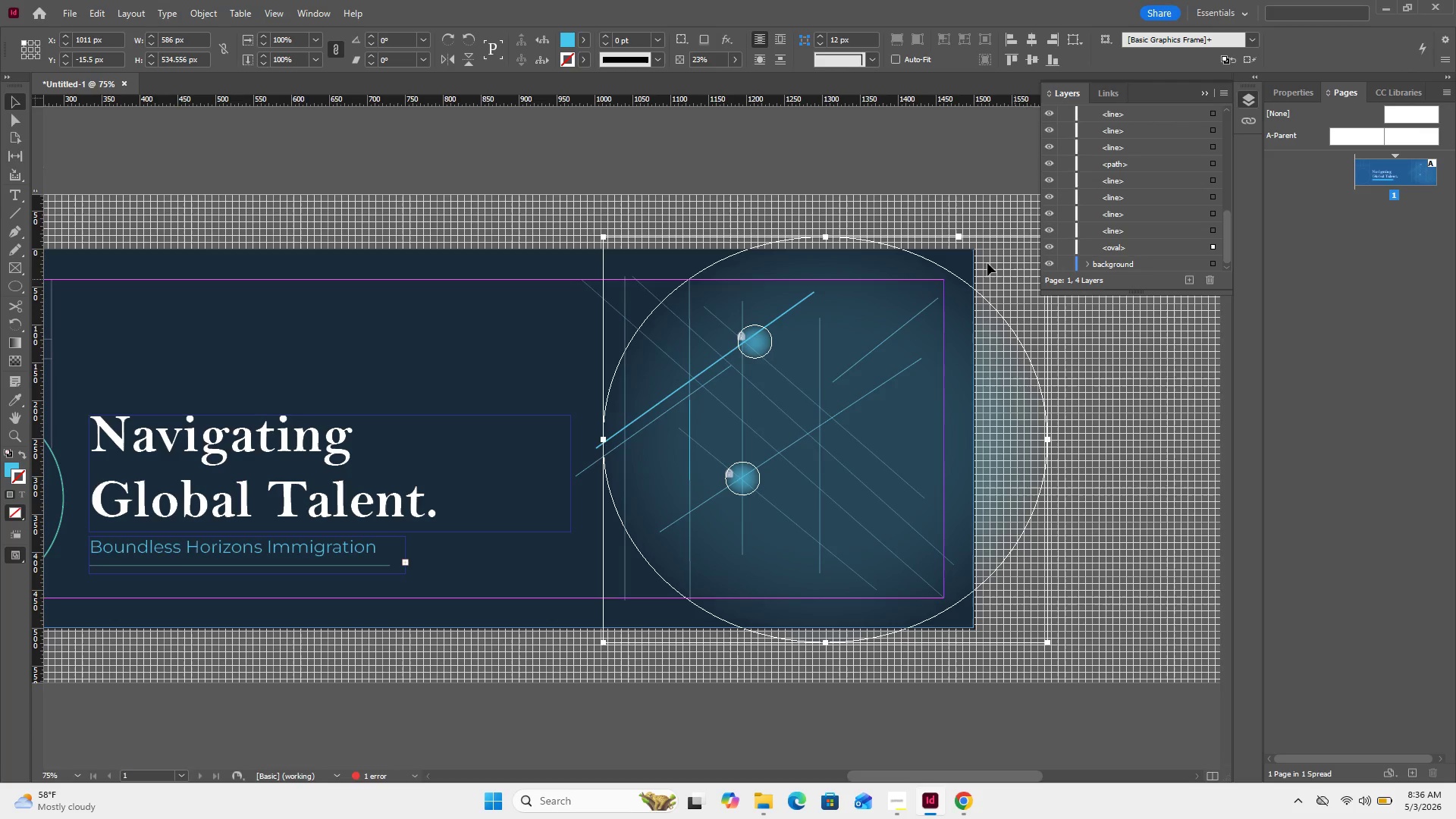 
scroll: coordinate [987, 263], scroll_direction: down, amount: 1.0
 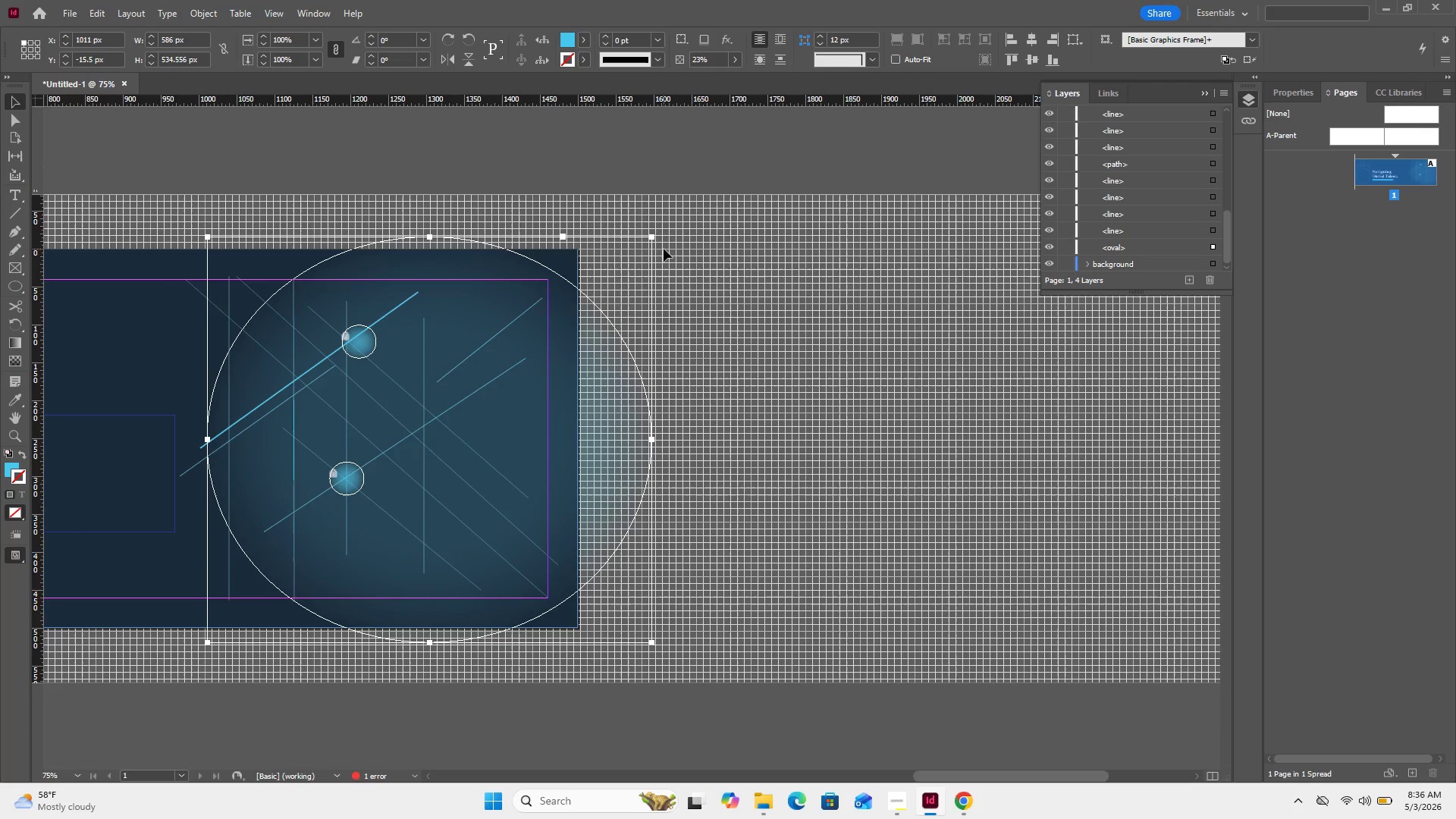 
left_click_drag(start_coordinate=[651, 237], to_coordinate=[721, 158])
 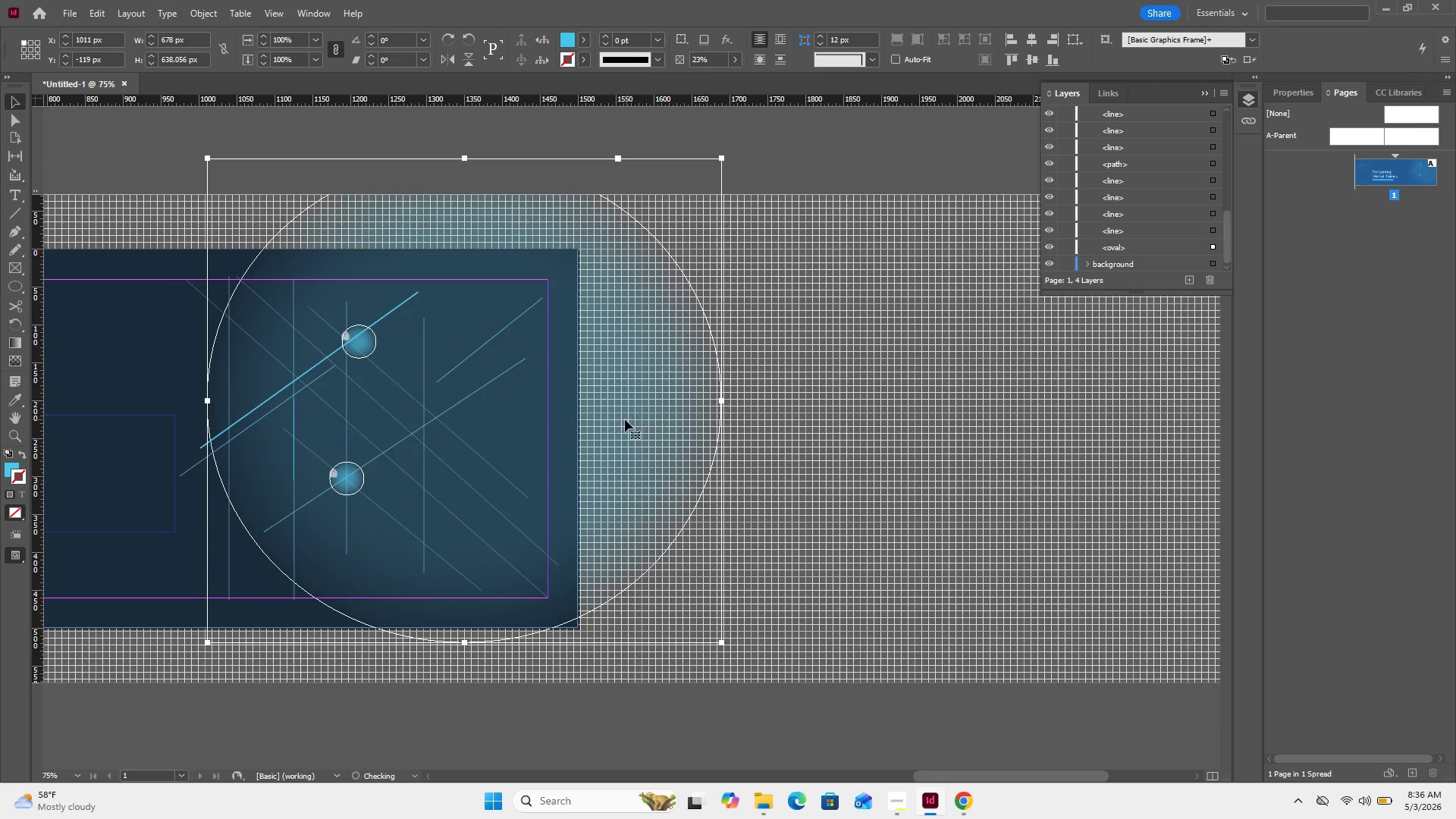 
left_click_drag(start_coordinate=[625, 419], to_coordinate=[515, 456])
 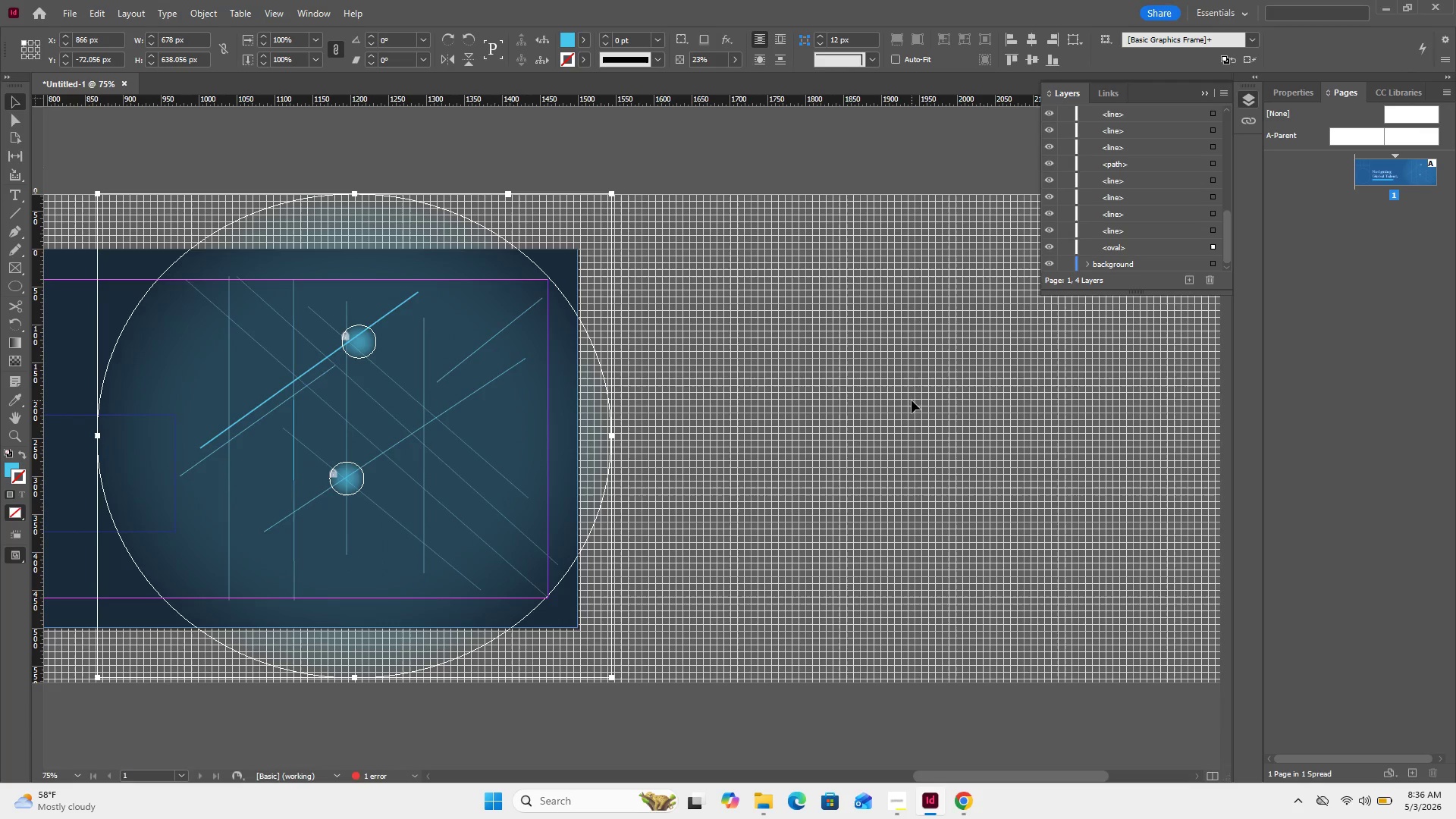 
left_click_drag(start_coordinate=[904, 404], to_coordinate=[896, 408])
 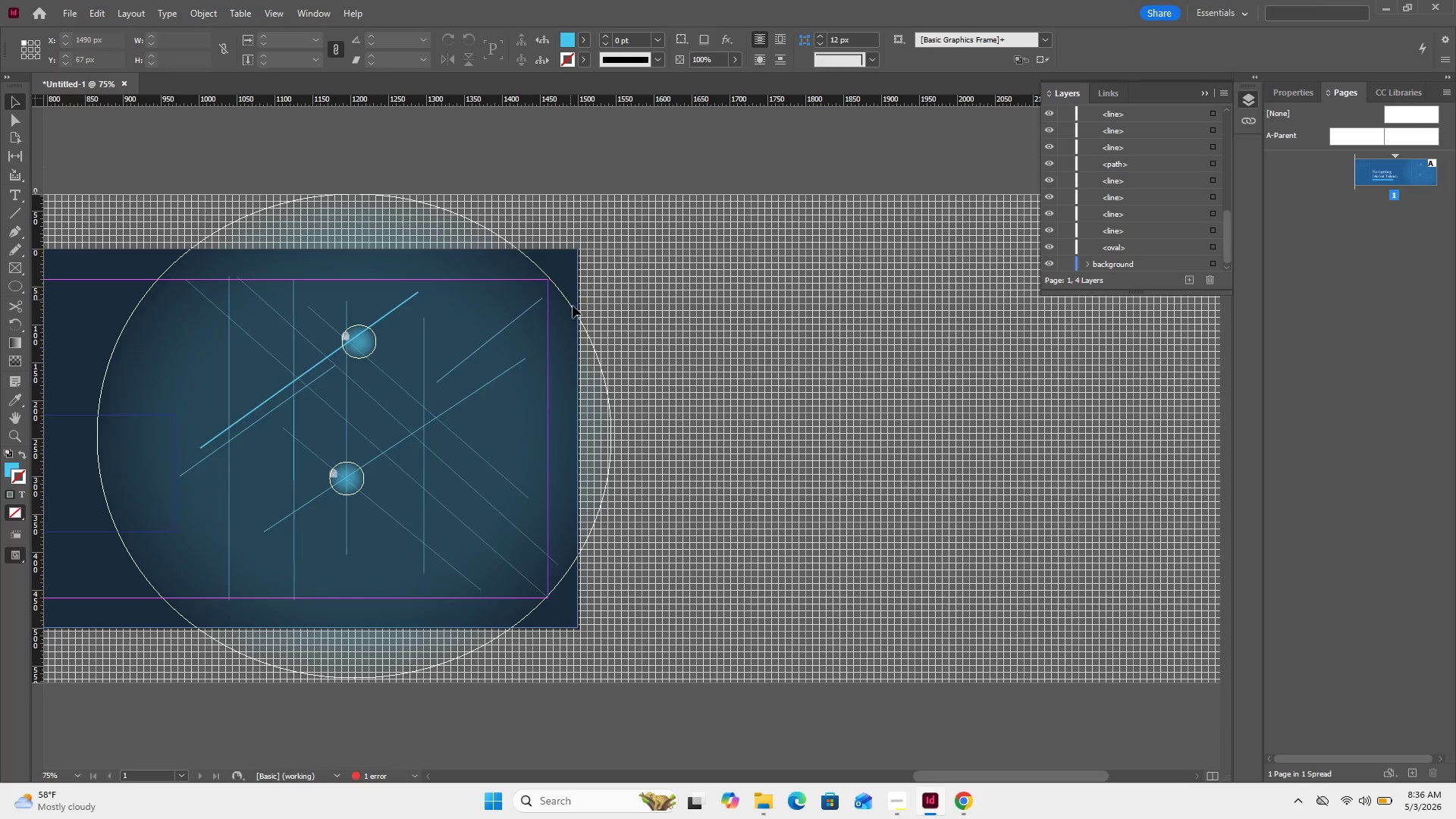 
left_click([575, 312])
 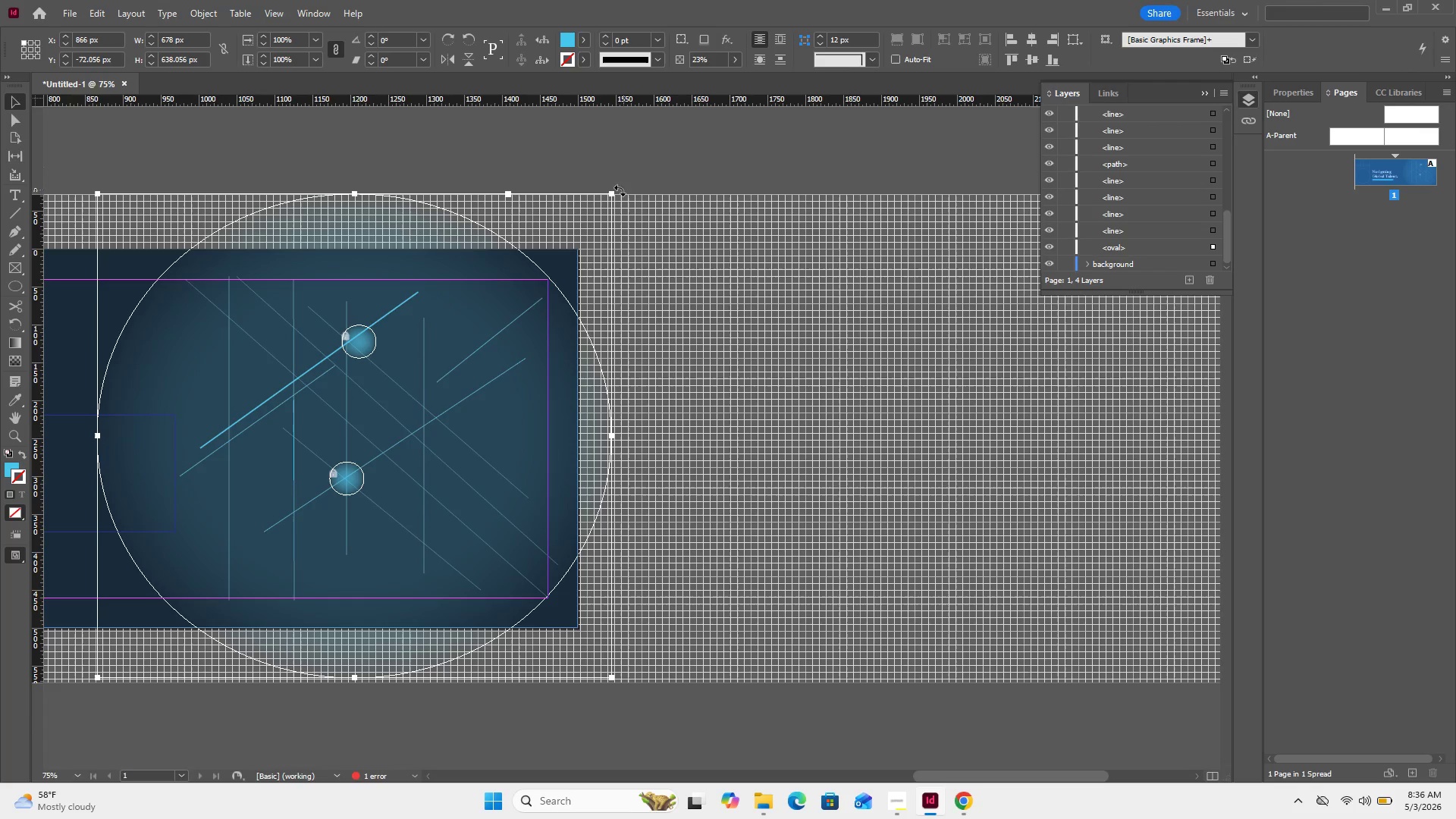 
left_click_drag(start_coordinate=[613, 195], to_coordinate=[788, 27])
 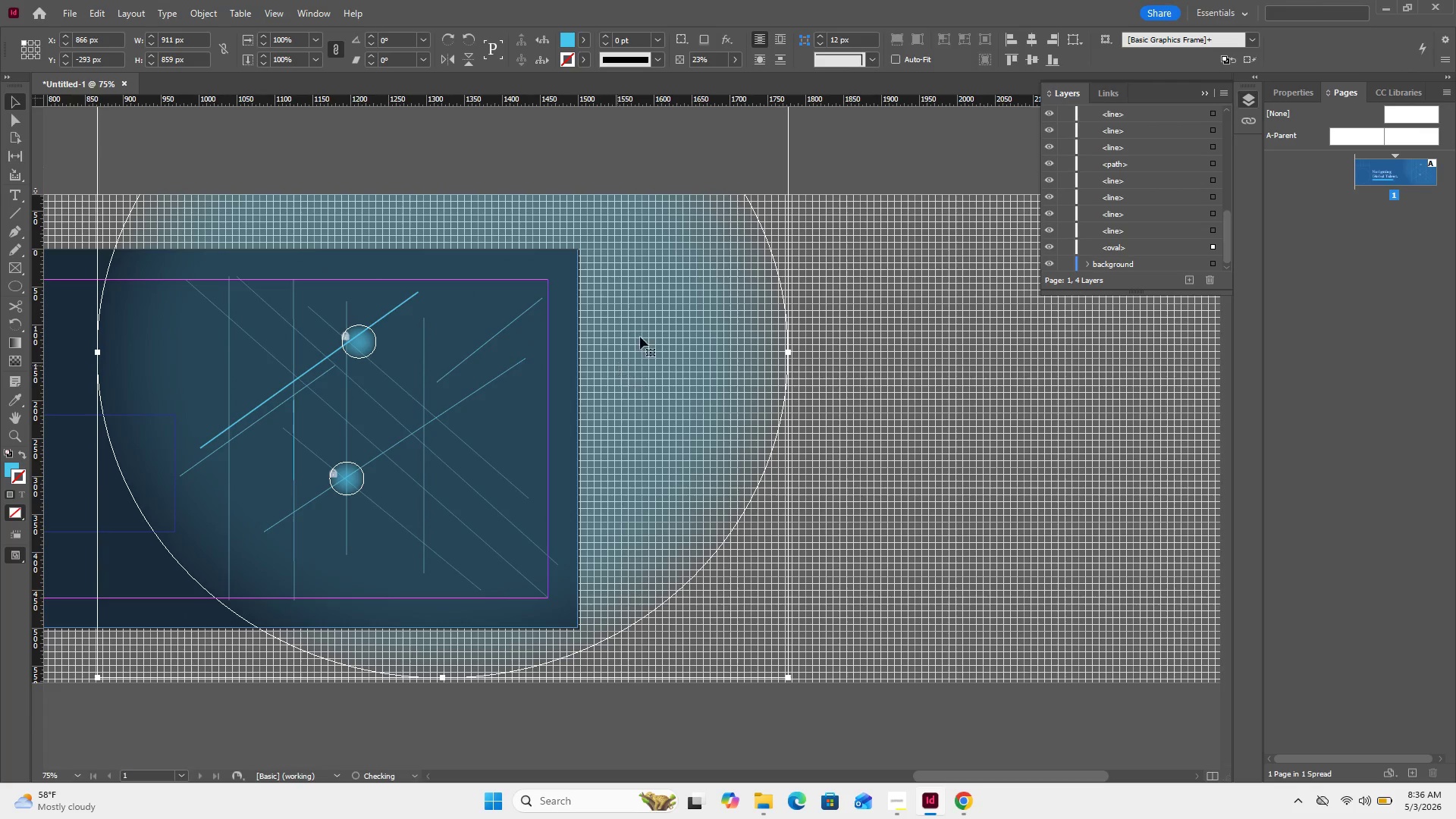 
left_click_drag(start_coordinate=[652, 320], to_coordinate=[641, 410])
 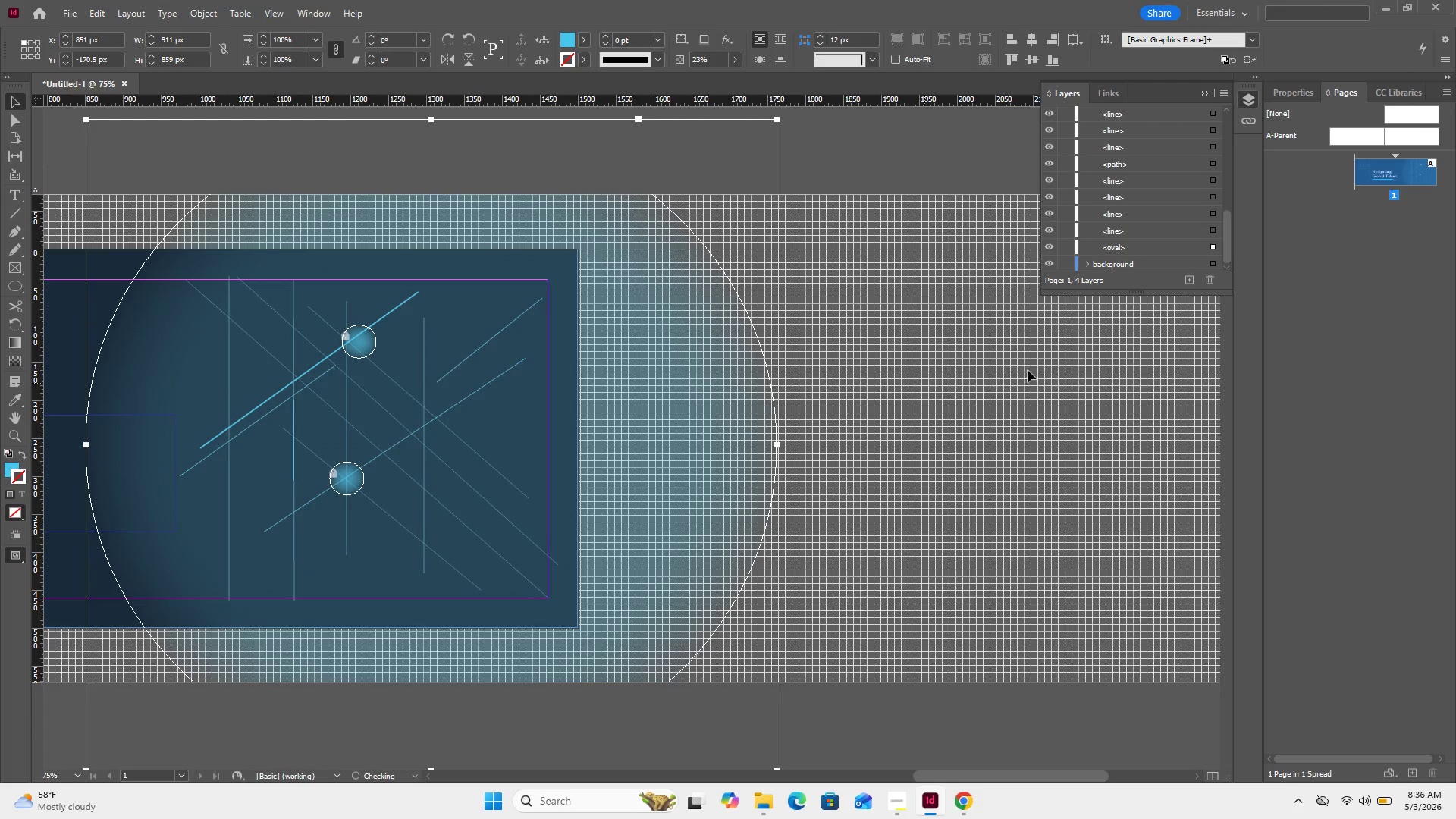 
left_click([1054, 361])
 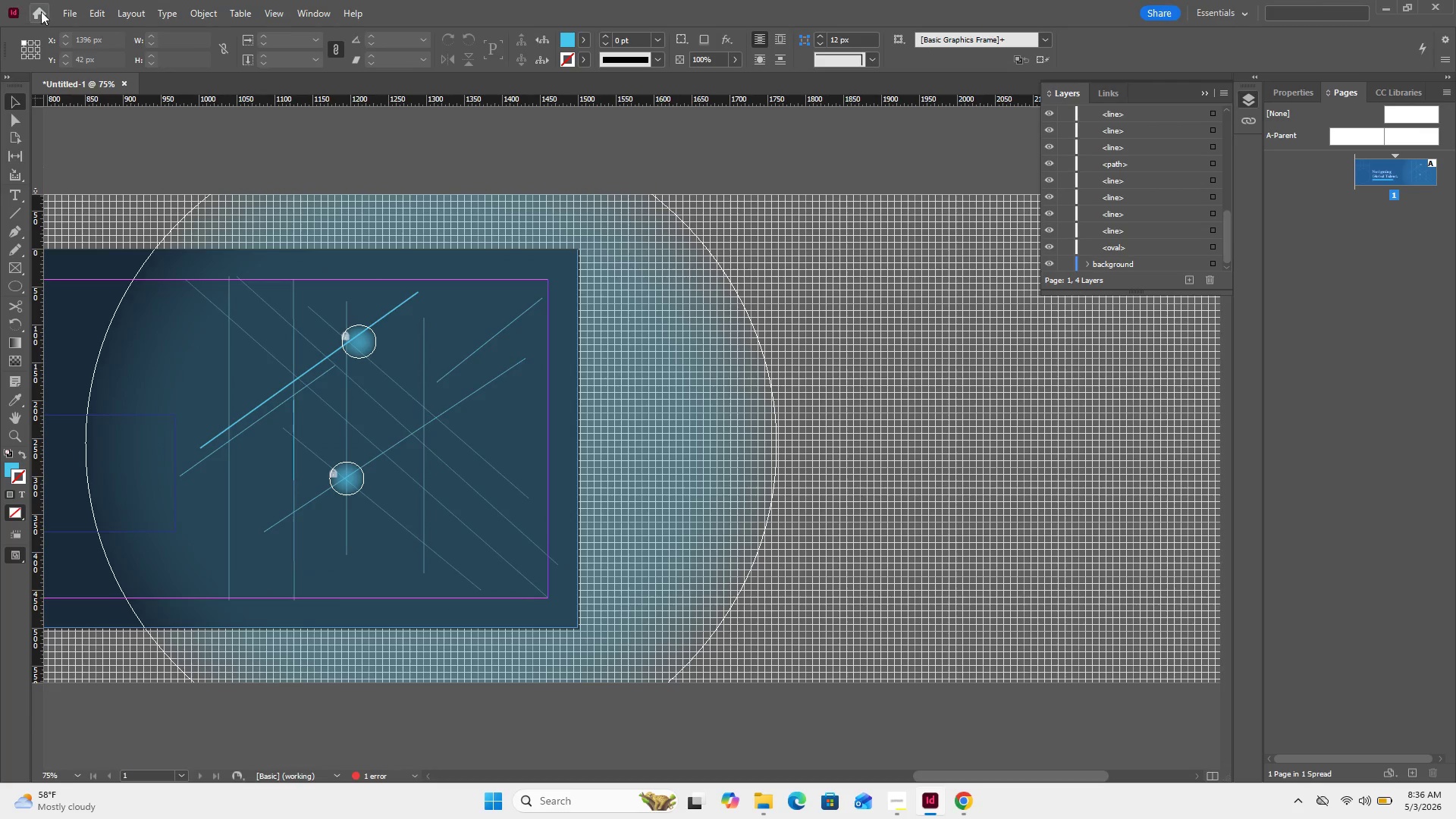 
left_click([49, 14])
 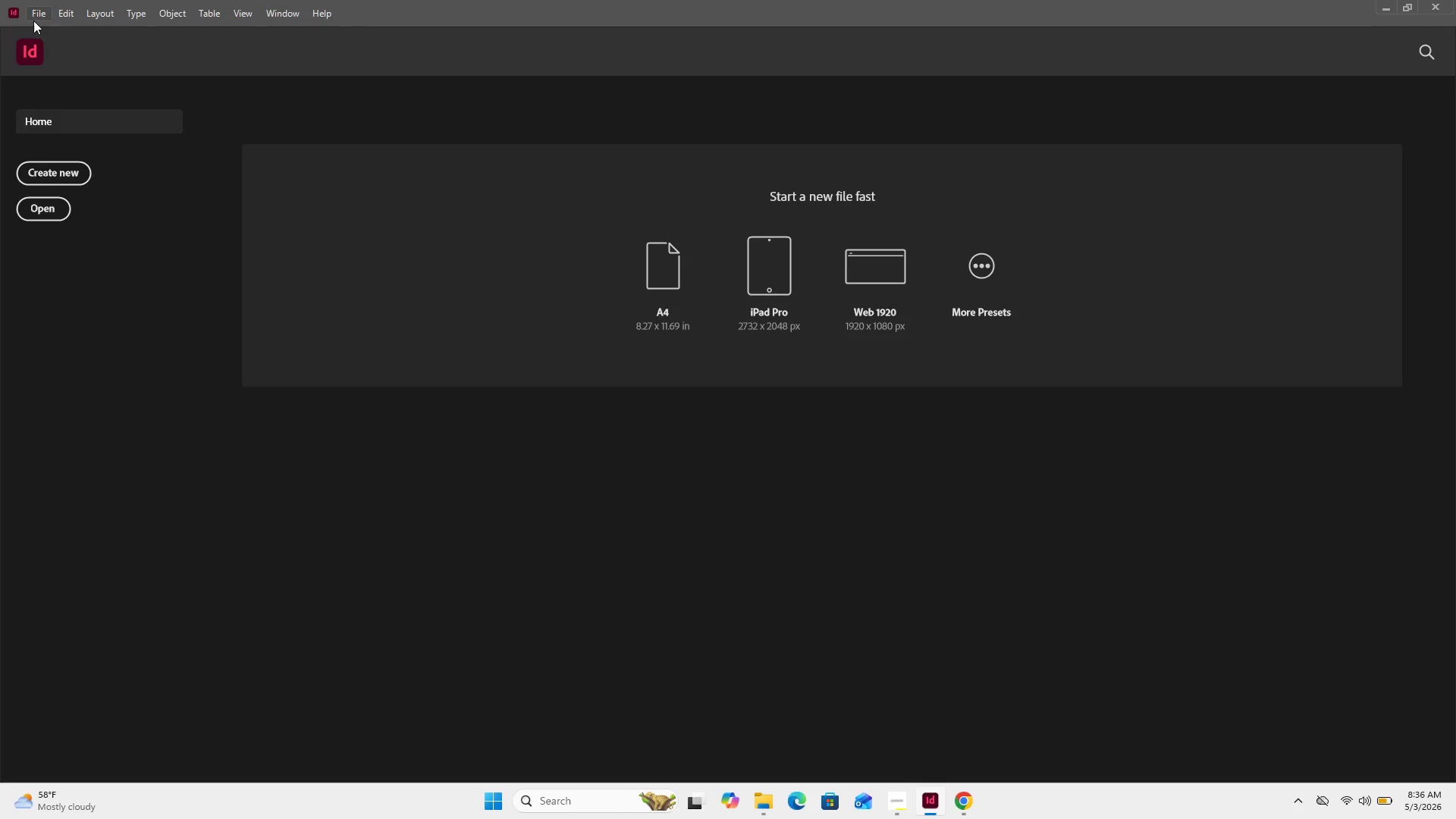 
mouse_move([42, 40])
 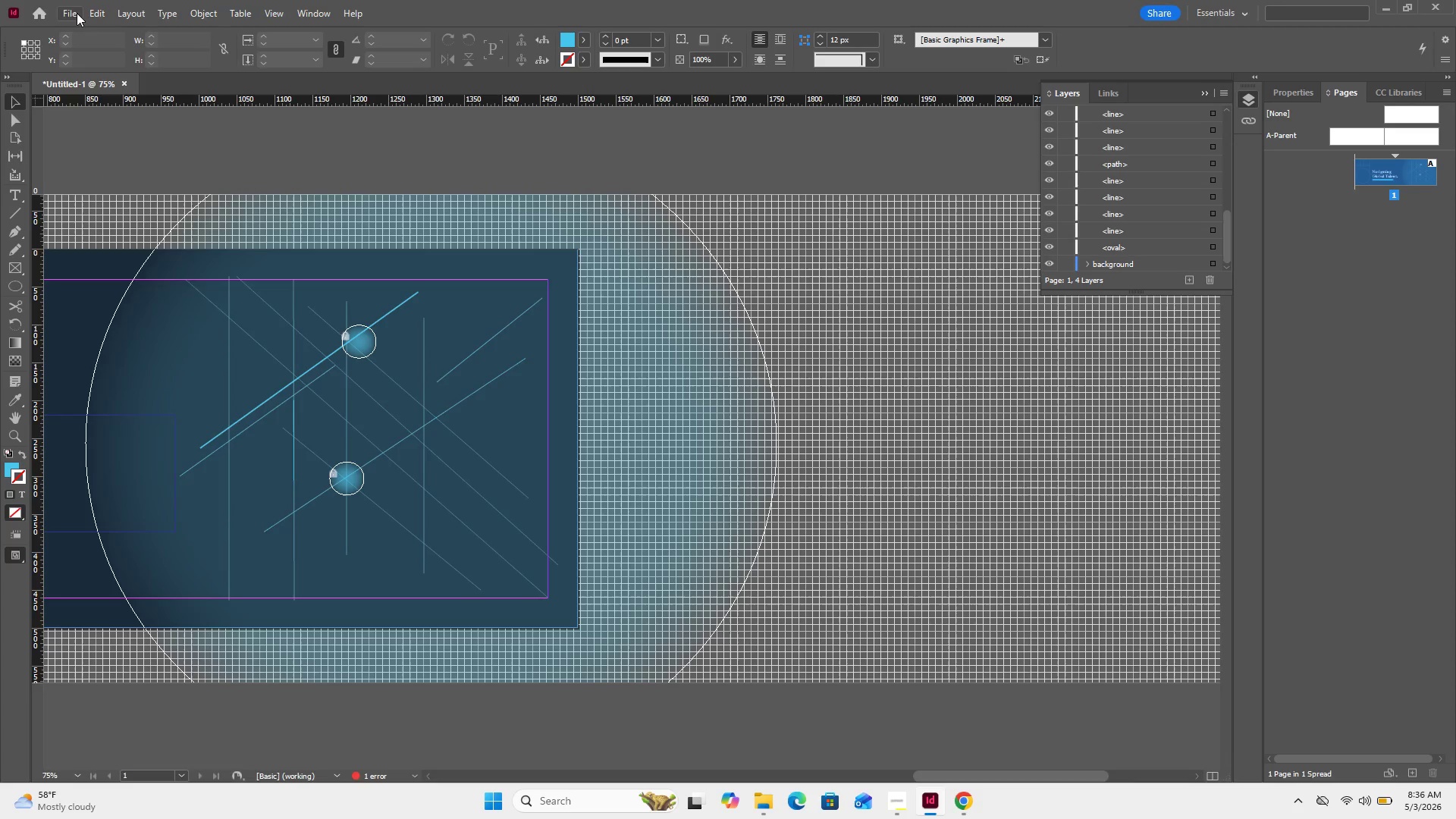 
left_click([75, 10])
 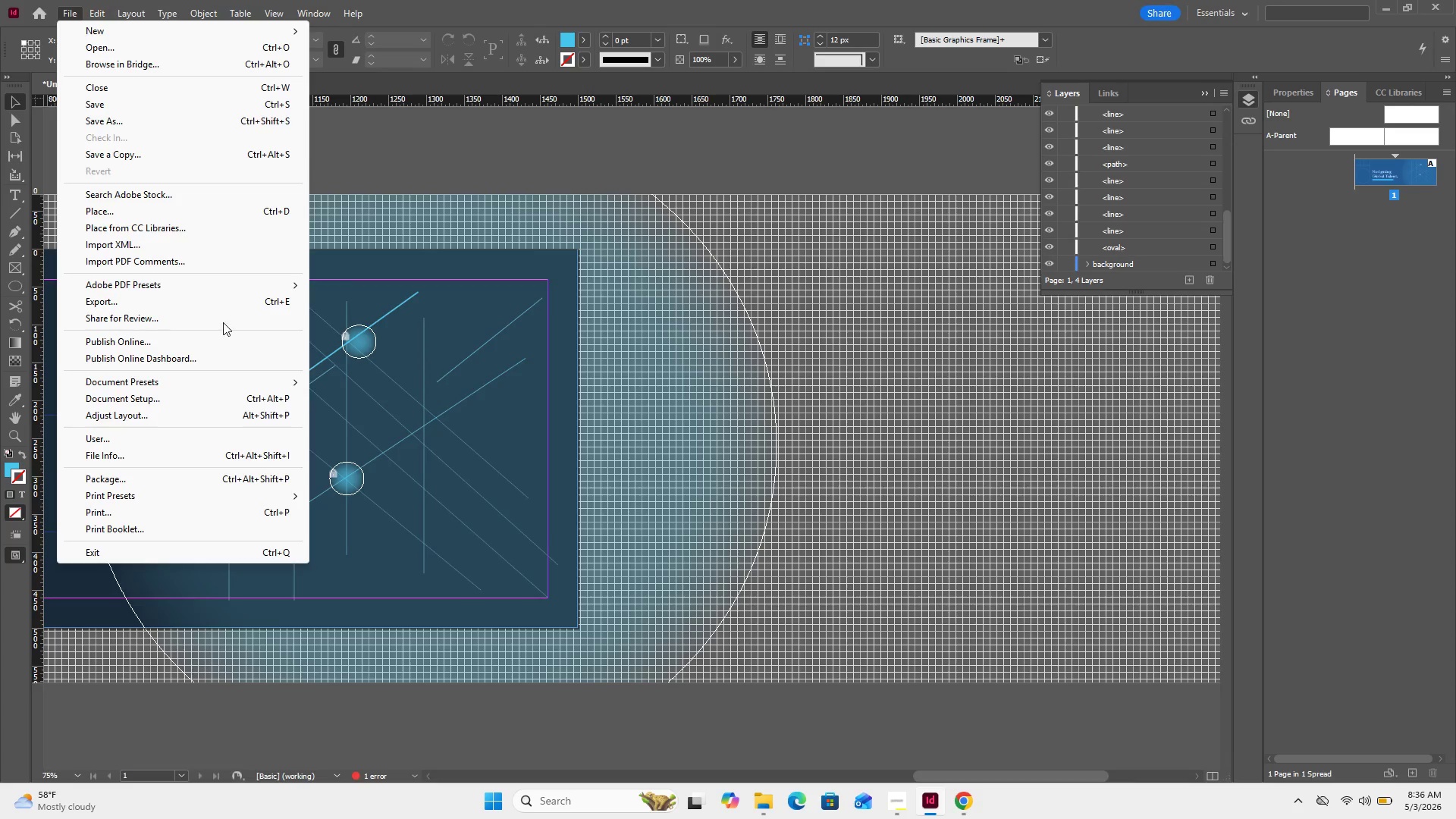 
left_click([223, 298])
 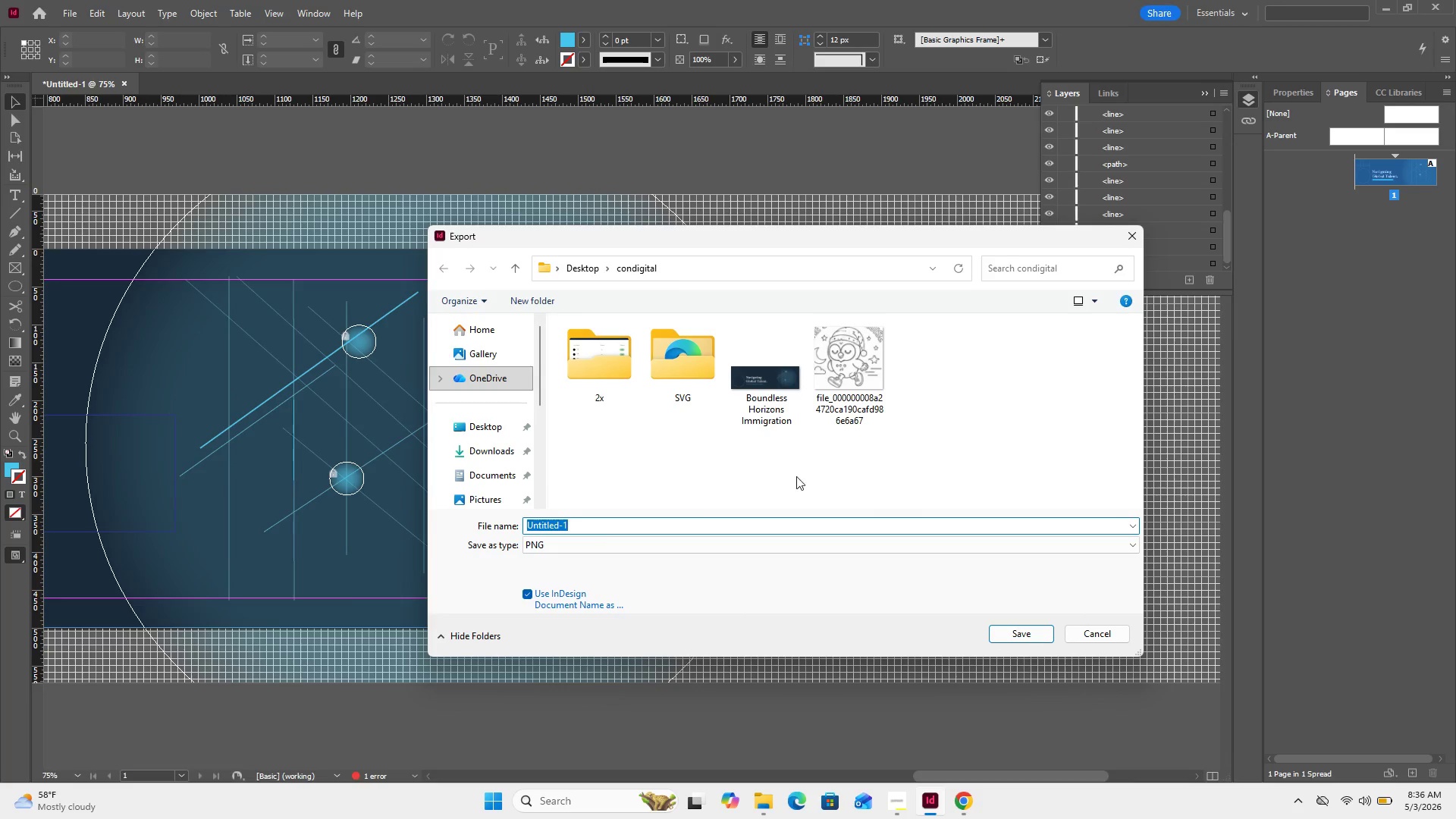 
left_click([604, 525])
 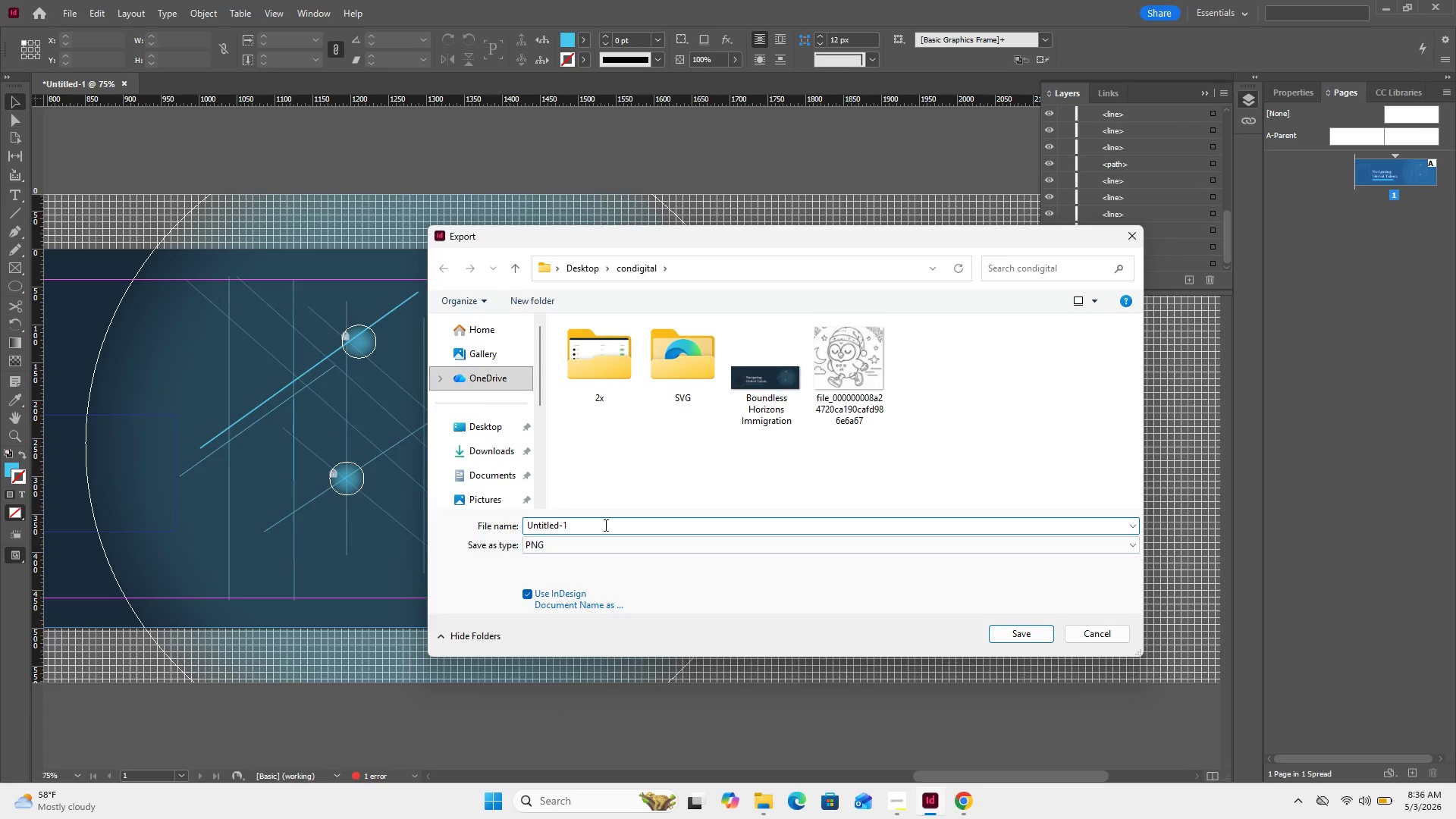 
left_click([604, 525])
 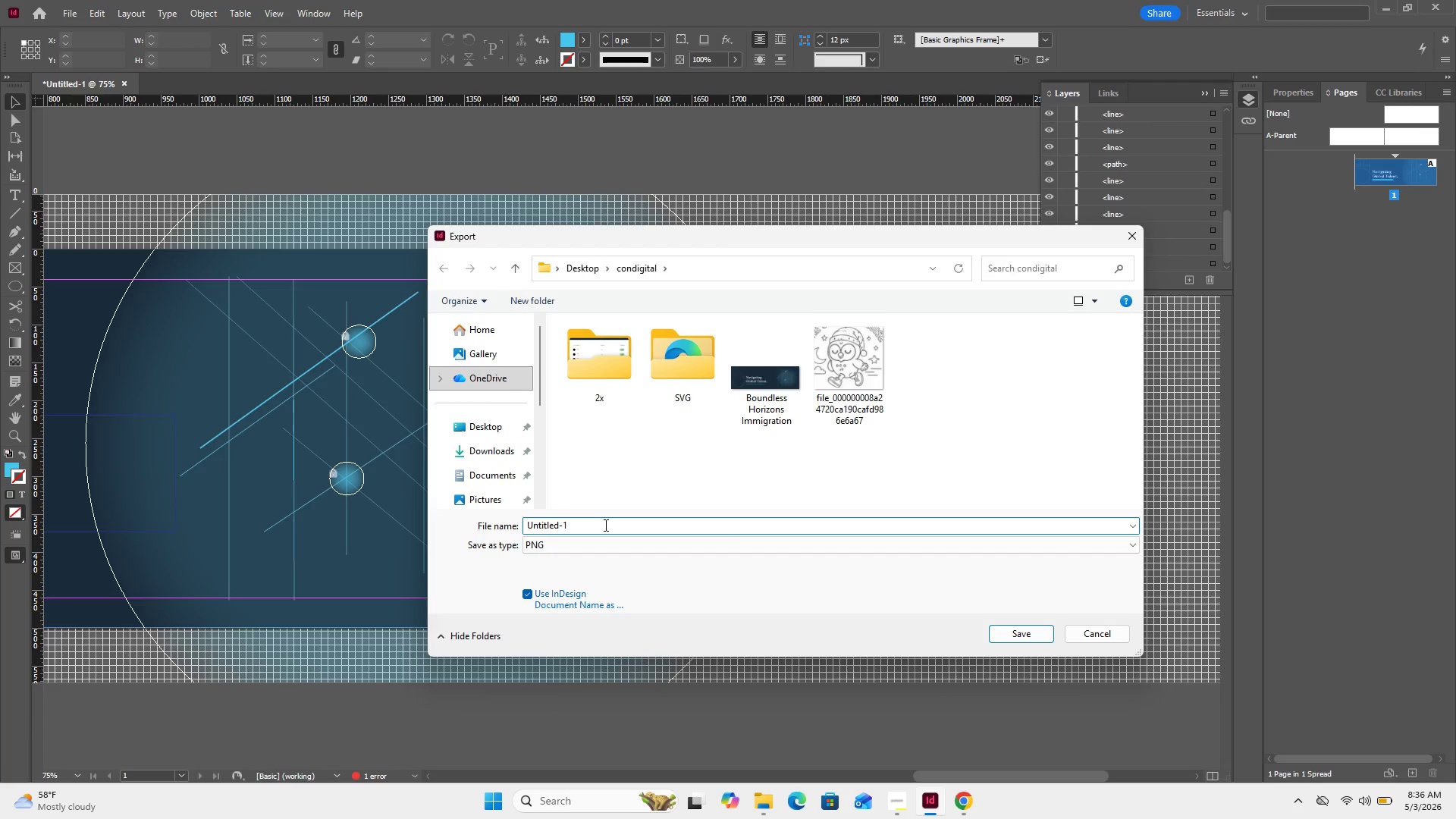 
left_click_drag(start_coordinate=[604, 525], to_coordinate=[500, 541])
 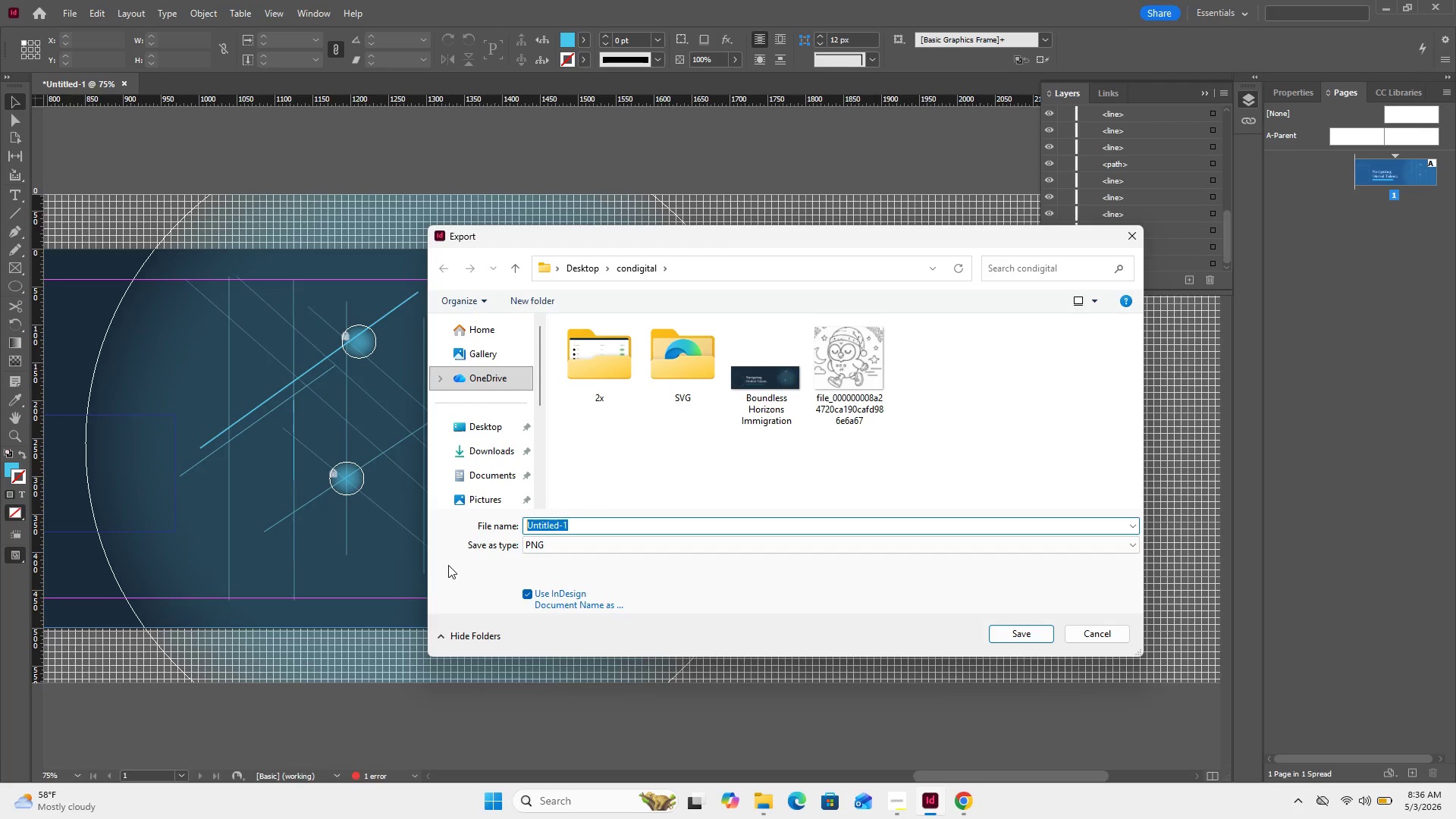 
key(Control+V)
 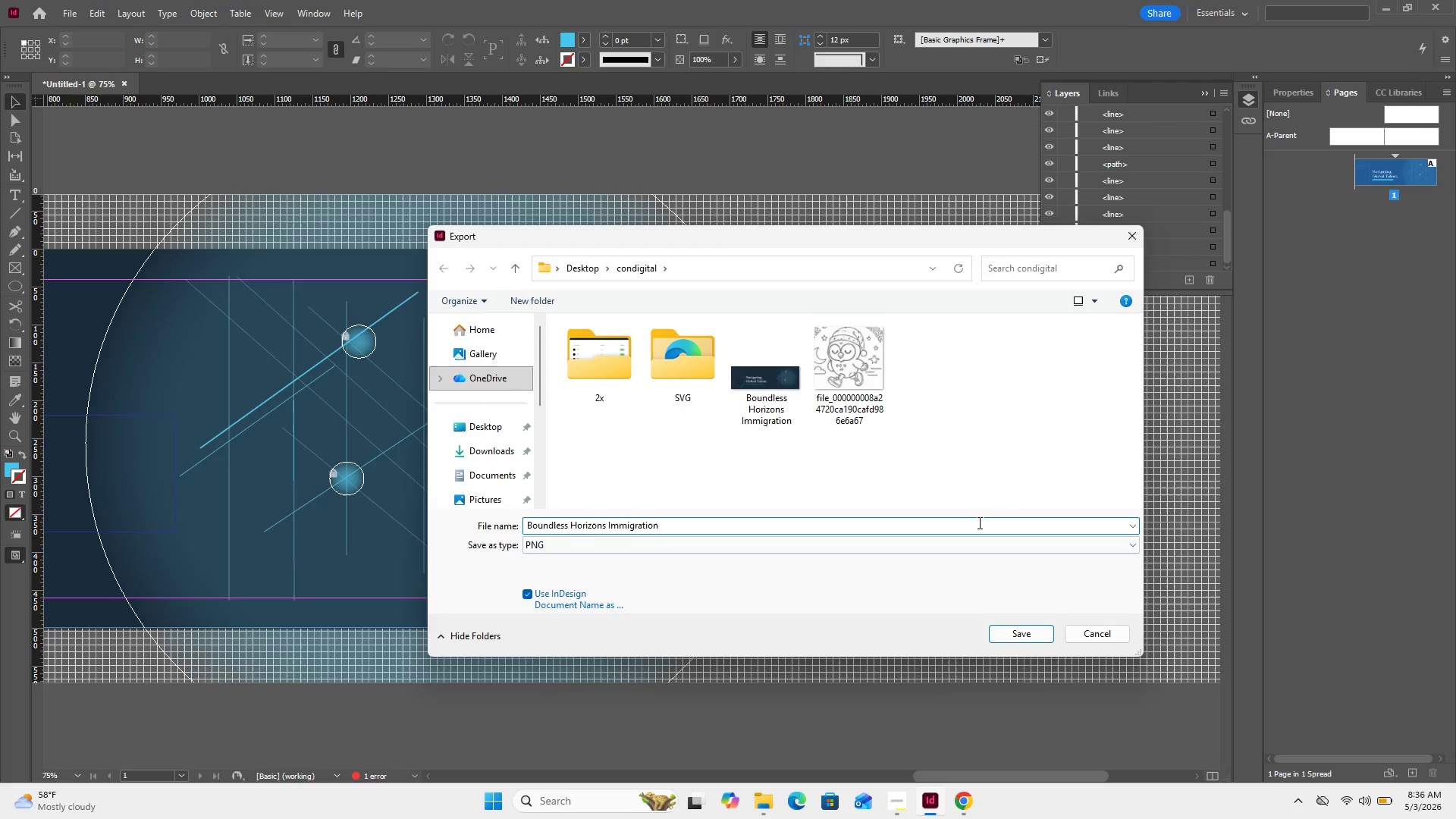 
left_click([1007, 635])
 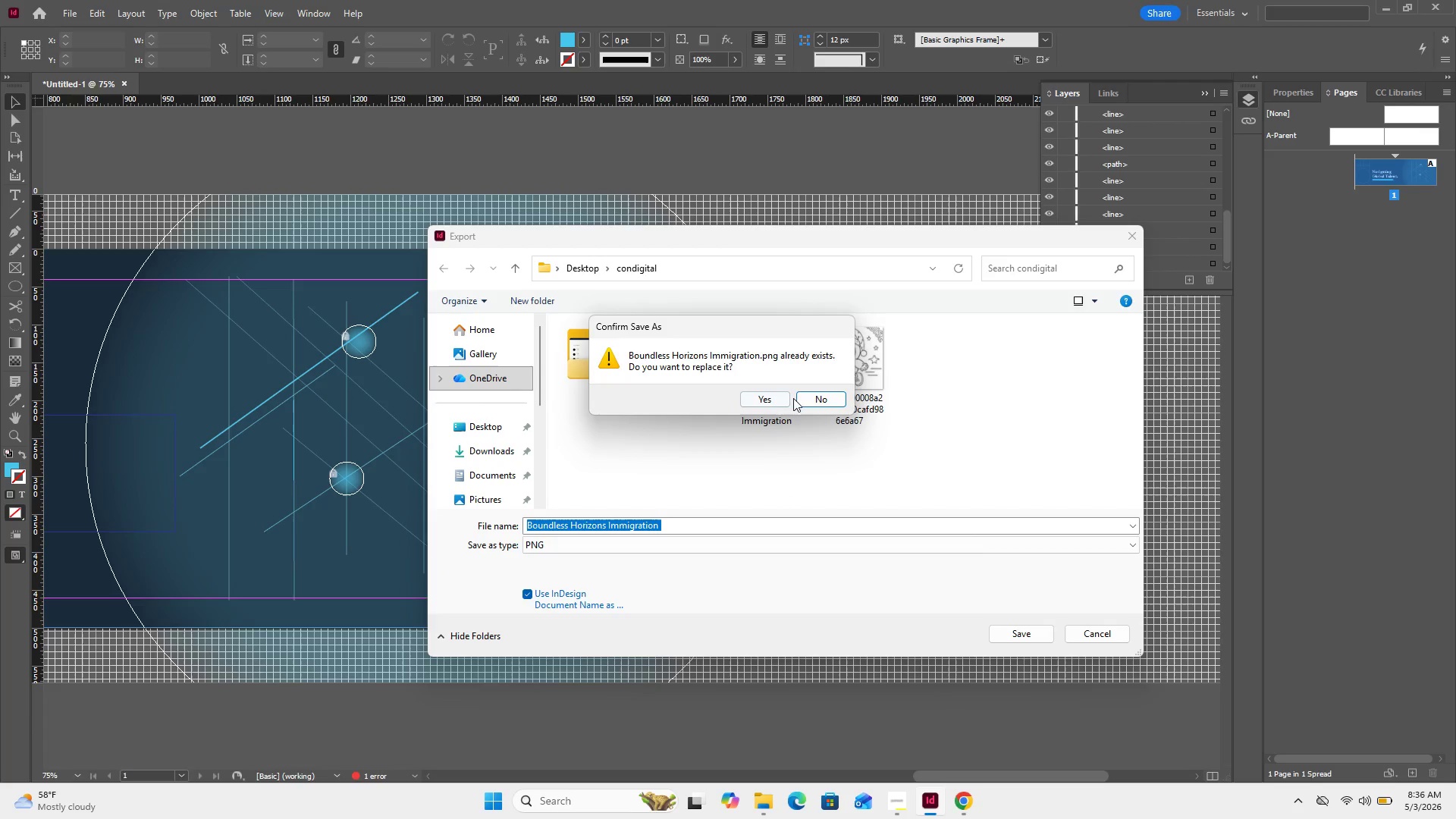 
left_click([770, 403])
 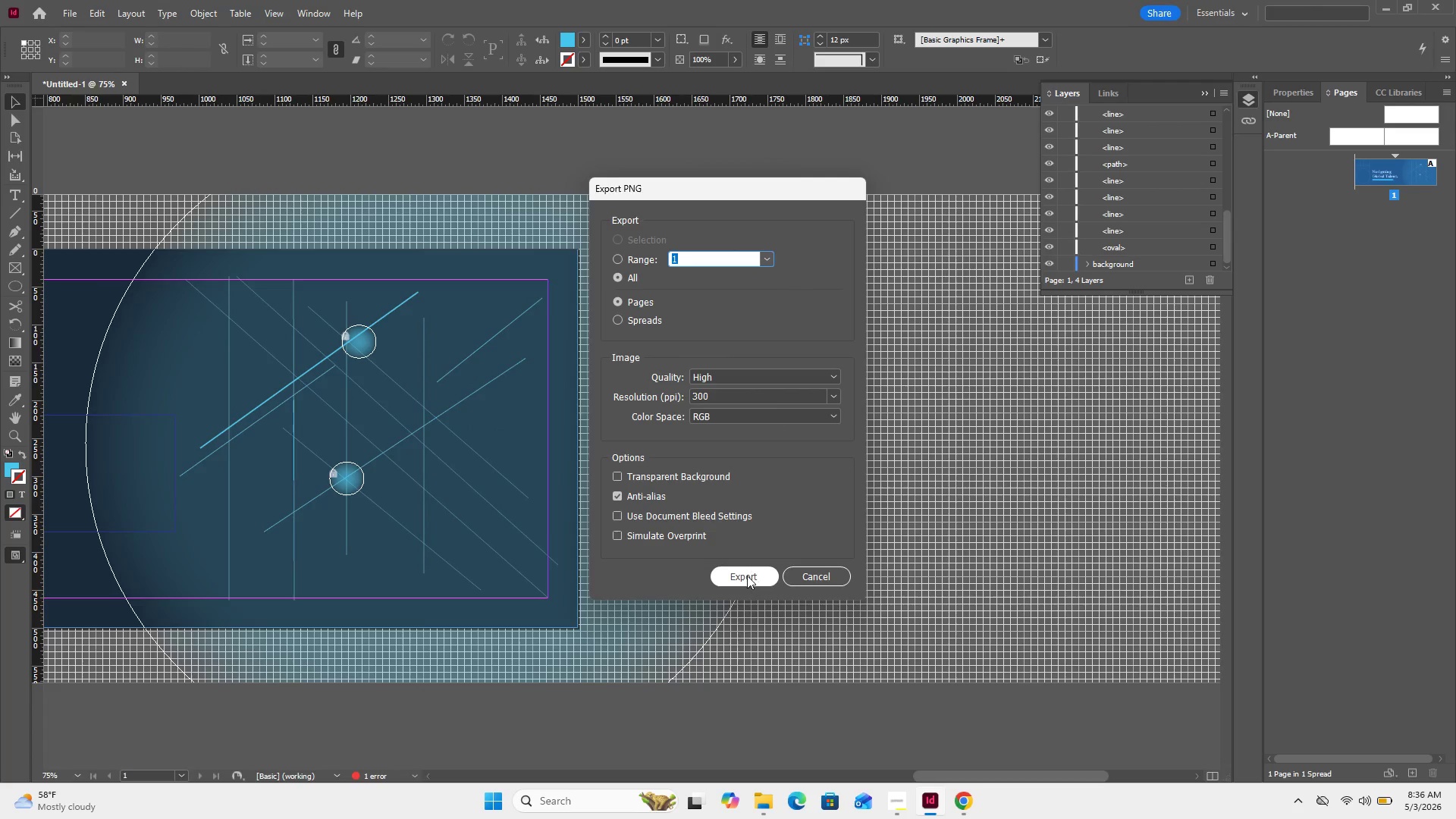 
left_click([746, 576])
 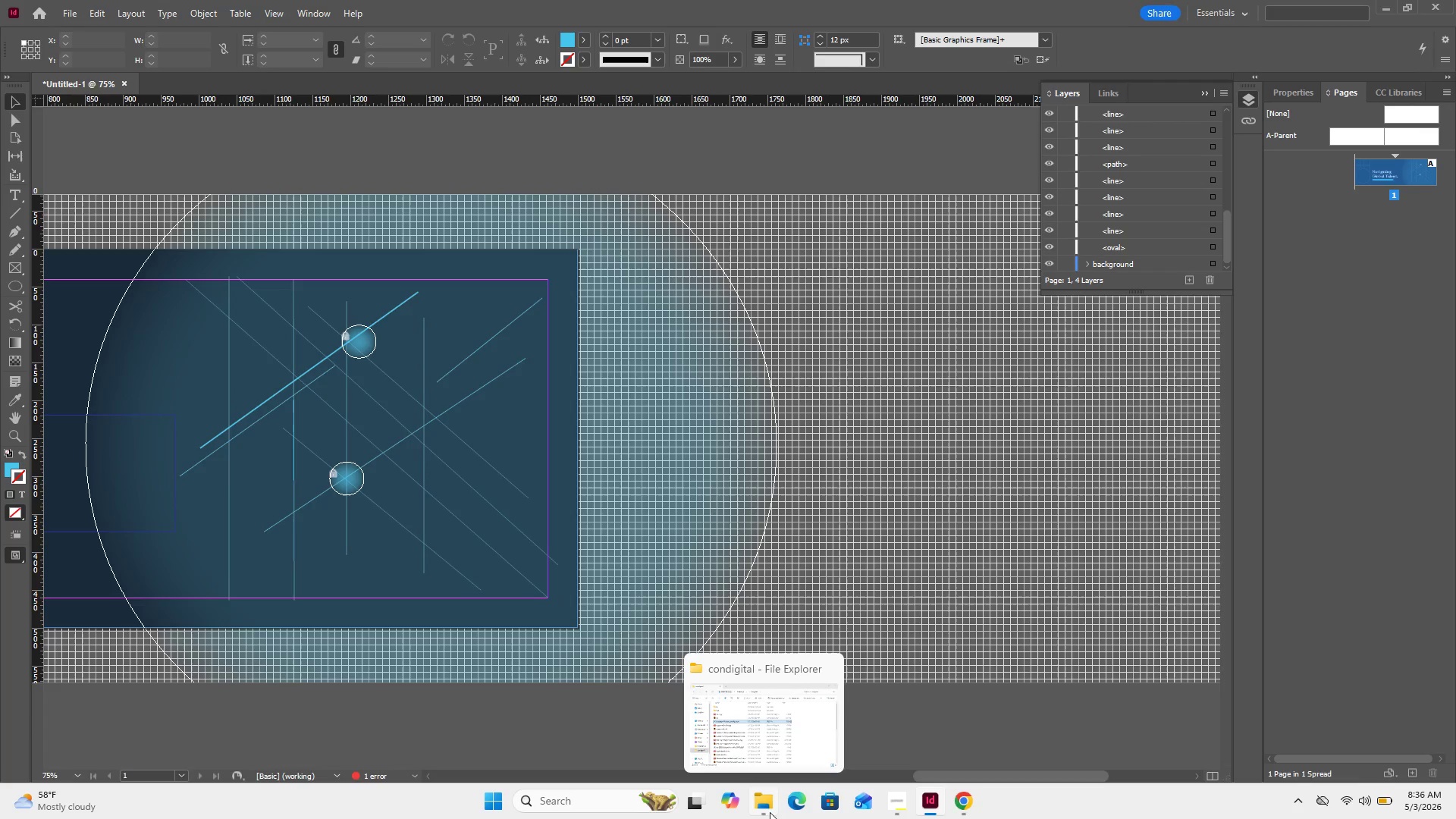 
left_click([899, 799])